 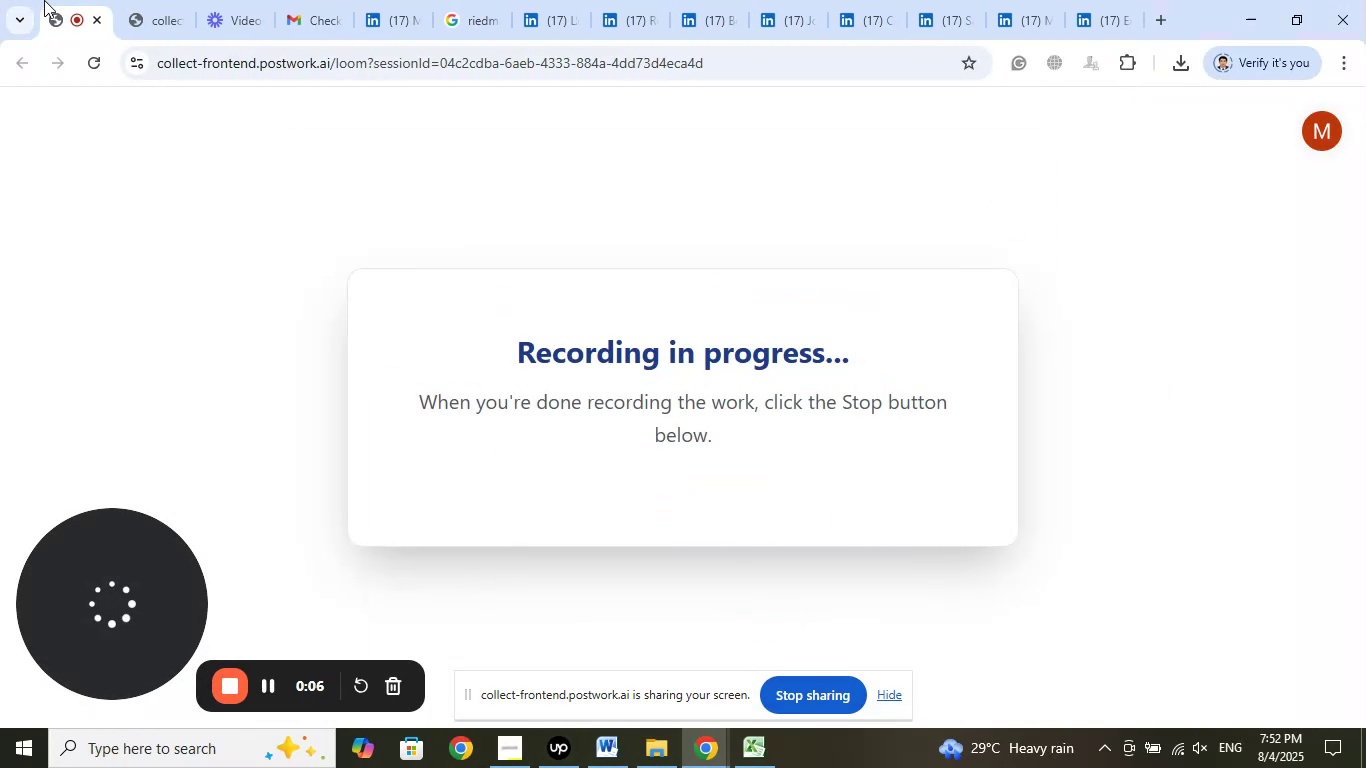 
left_click([156, 0])
 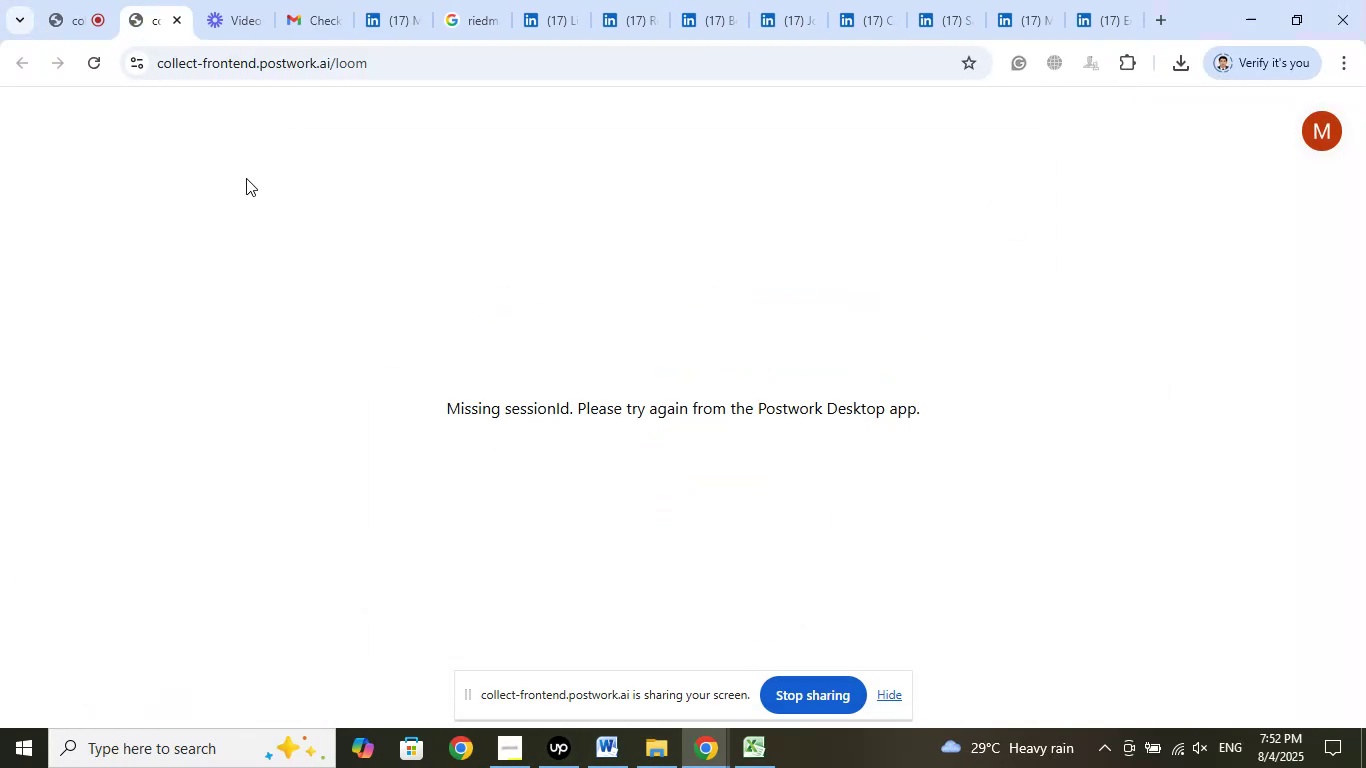 
left_click([247, 0])
 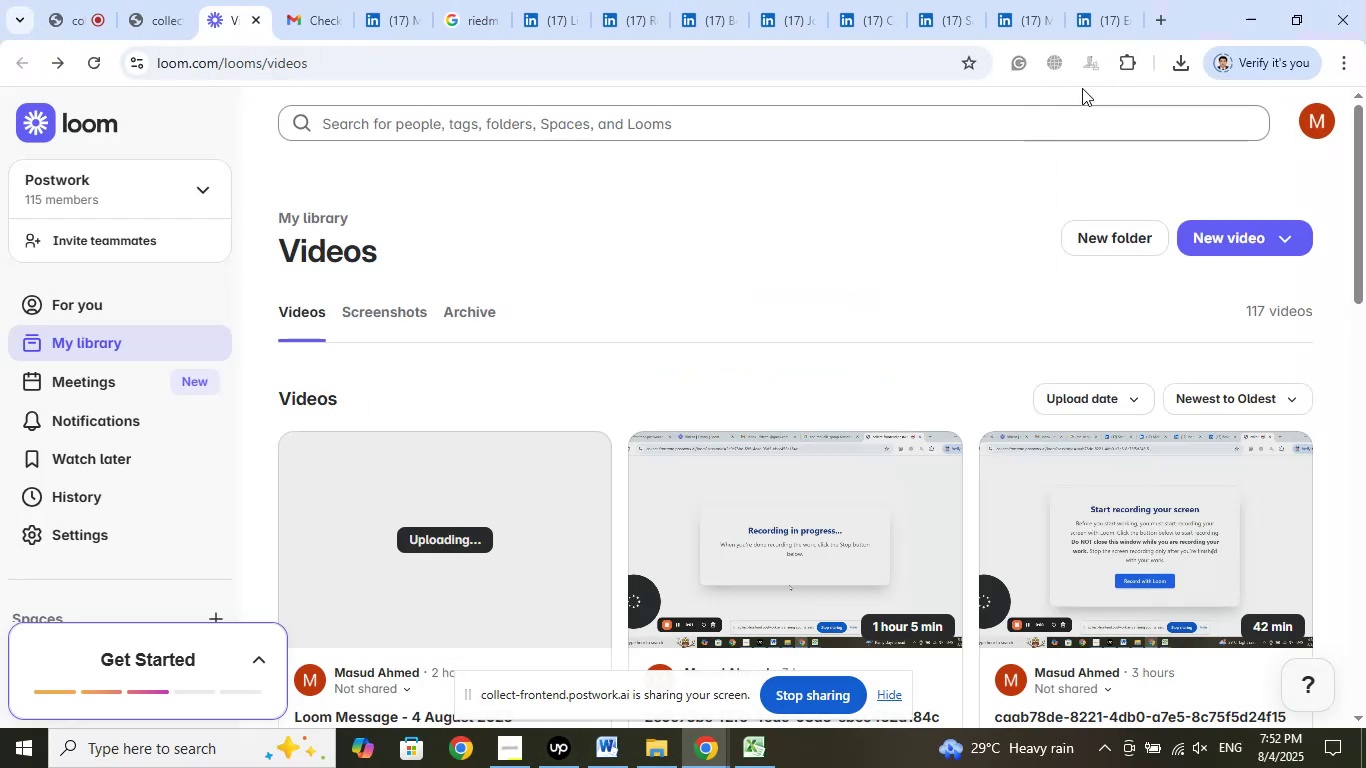 
left_click([1110, 0])
 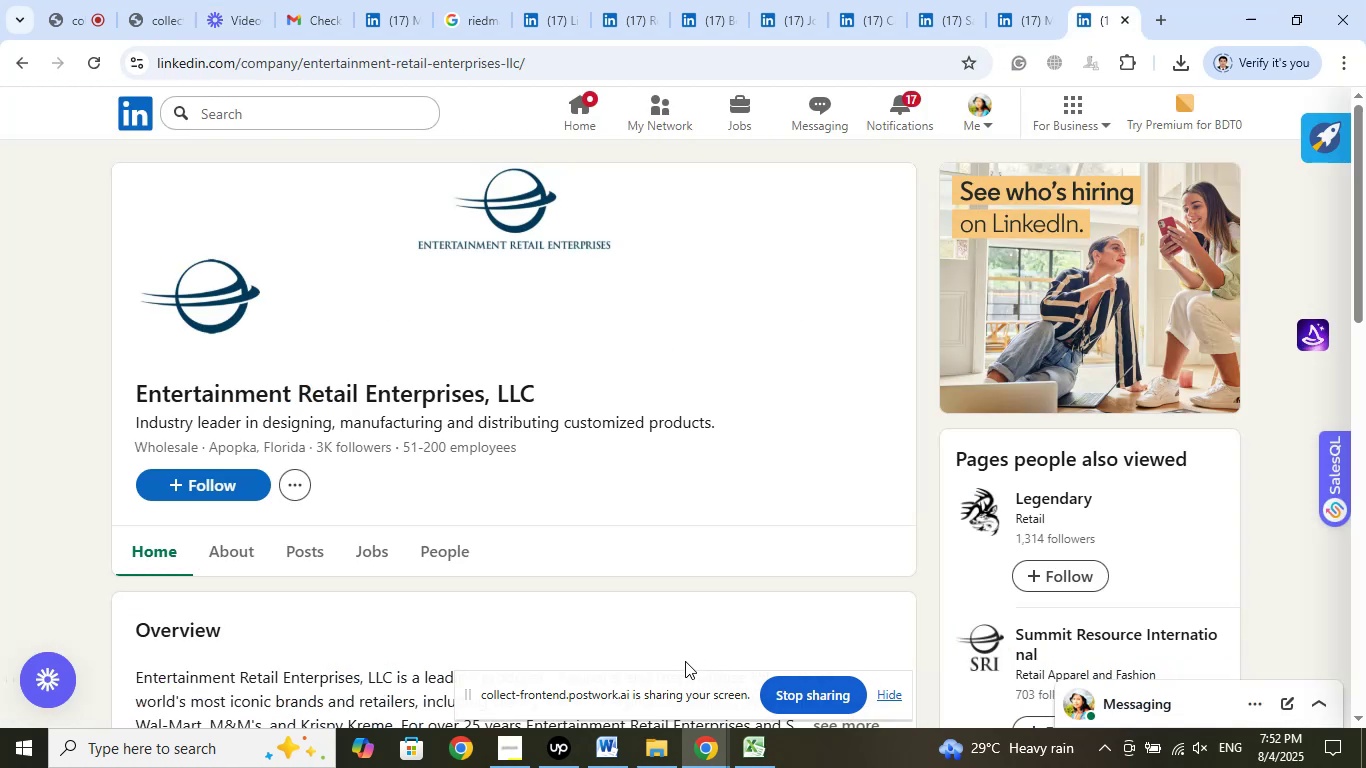 
left_click([515, 743])
 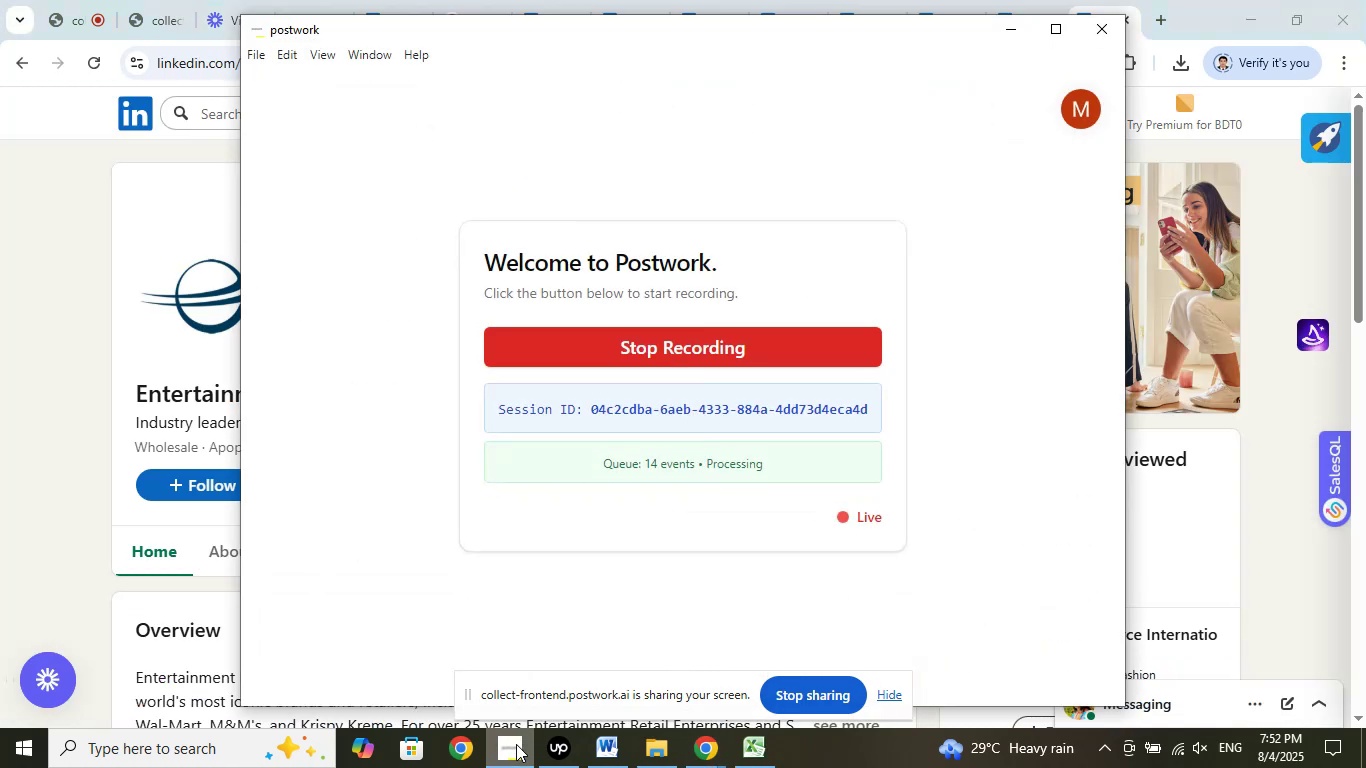 
left_click([516, 744])
 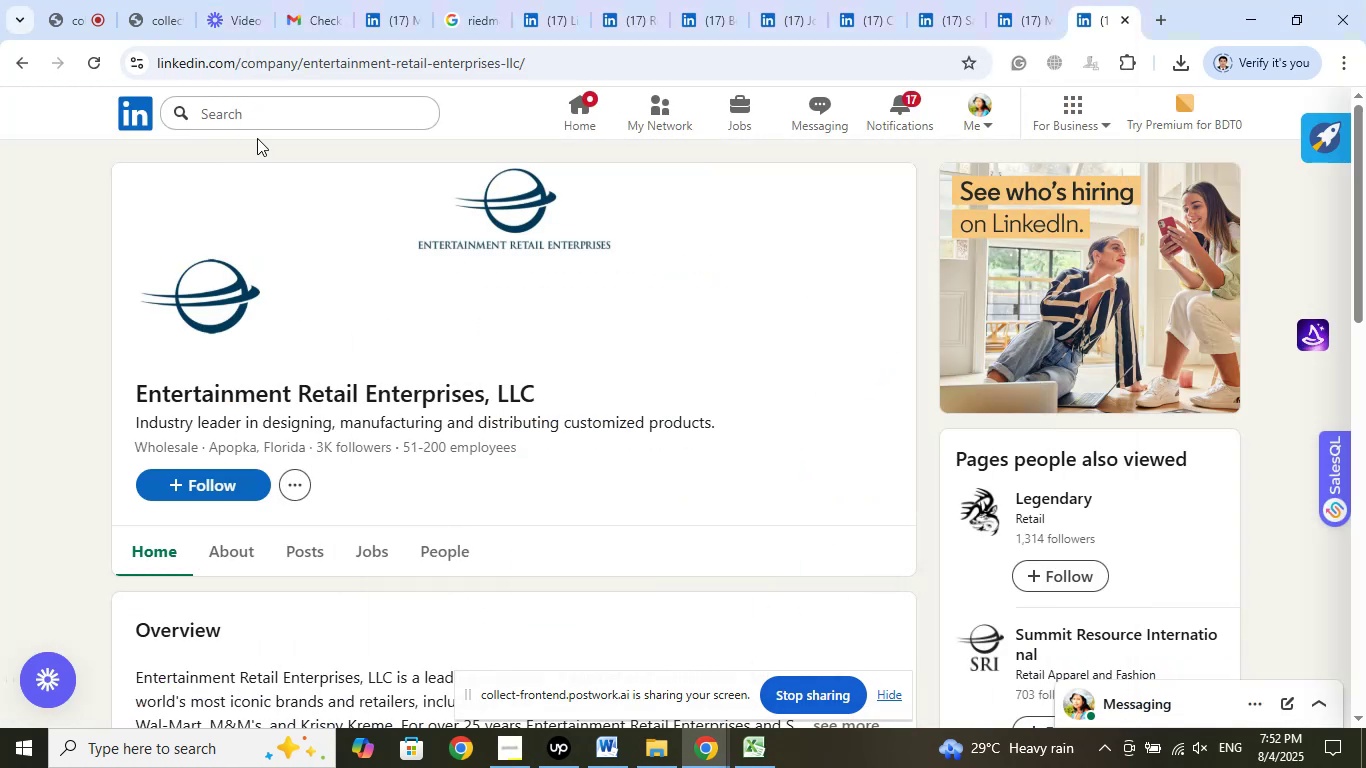 
left_click([238, 0])
 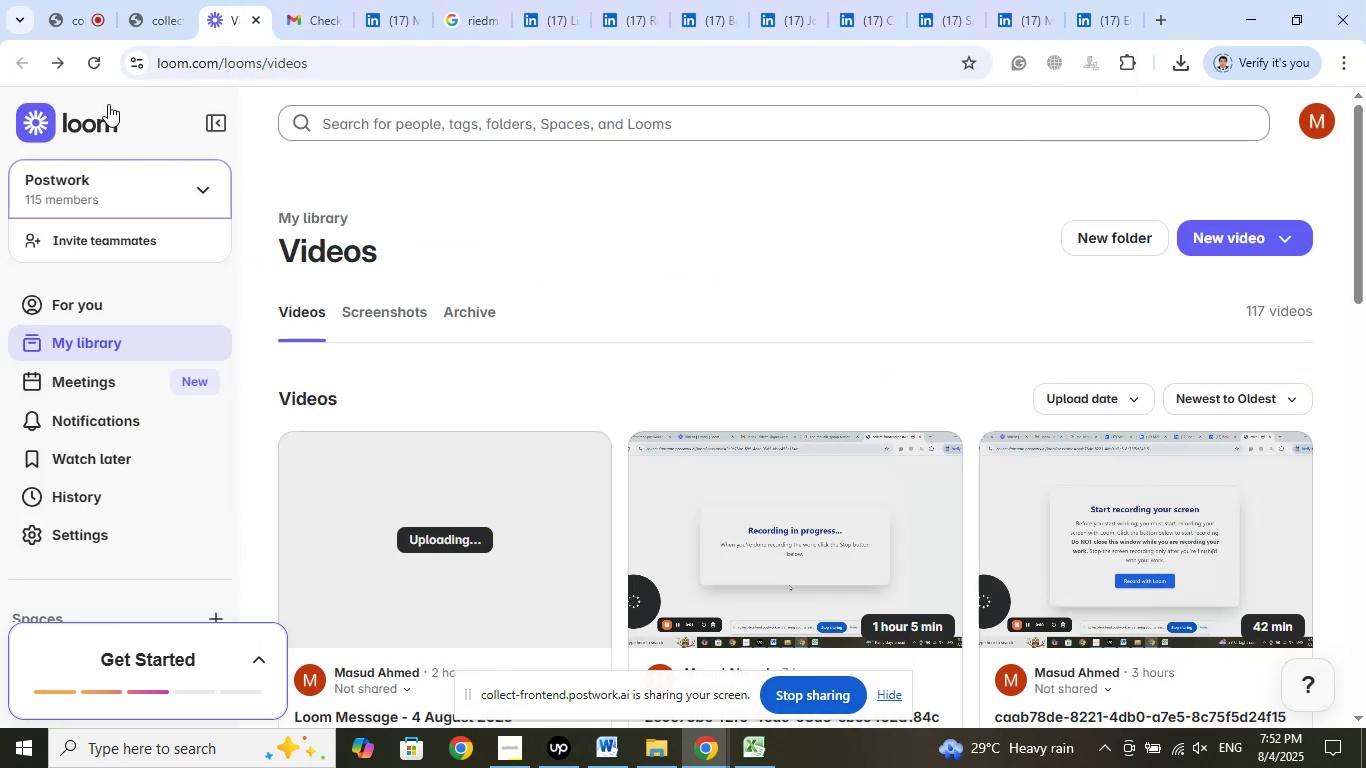 
left_click([98, 63])
 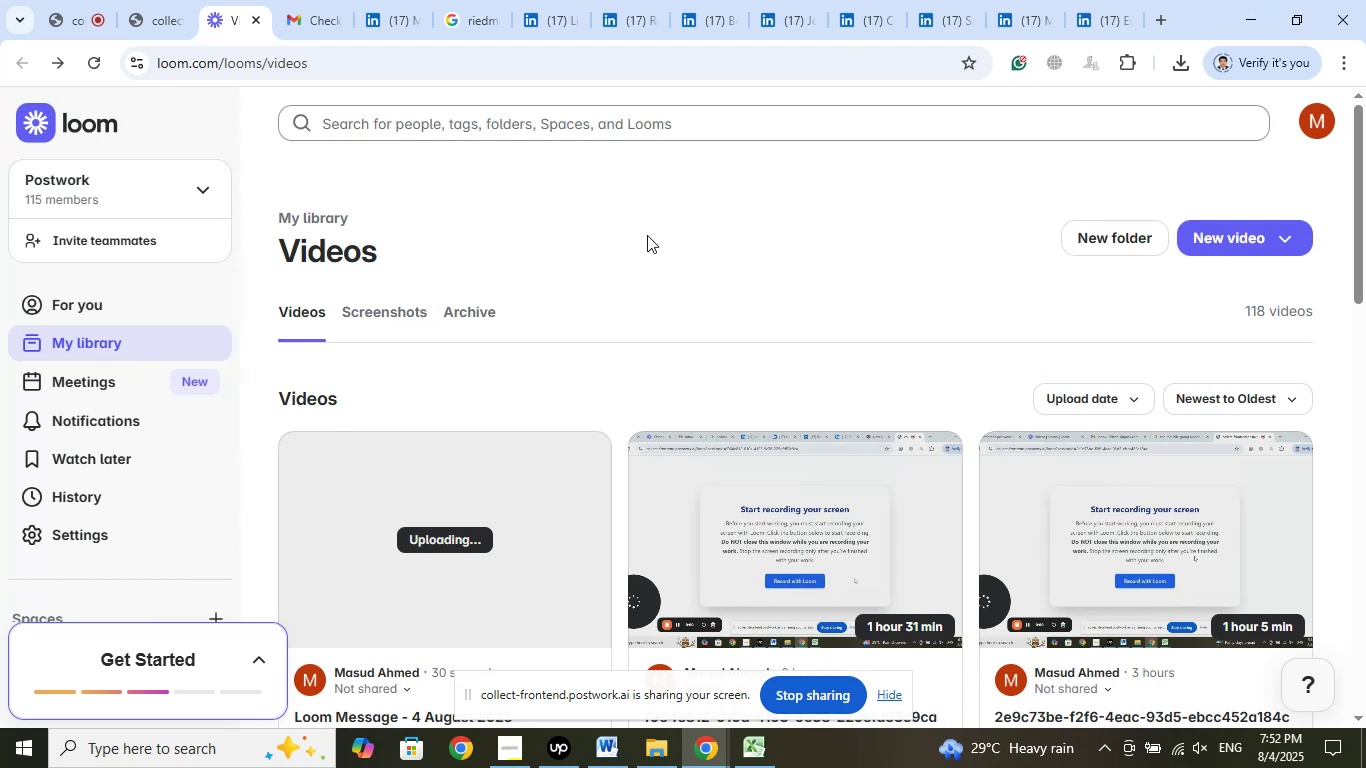 
wait(23.67)
 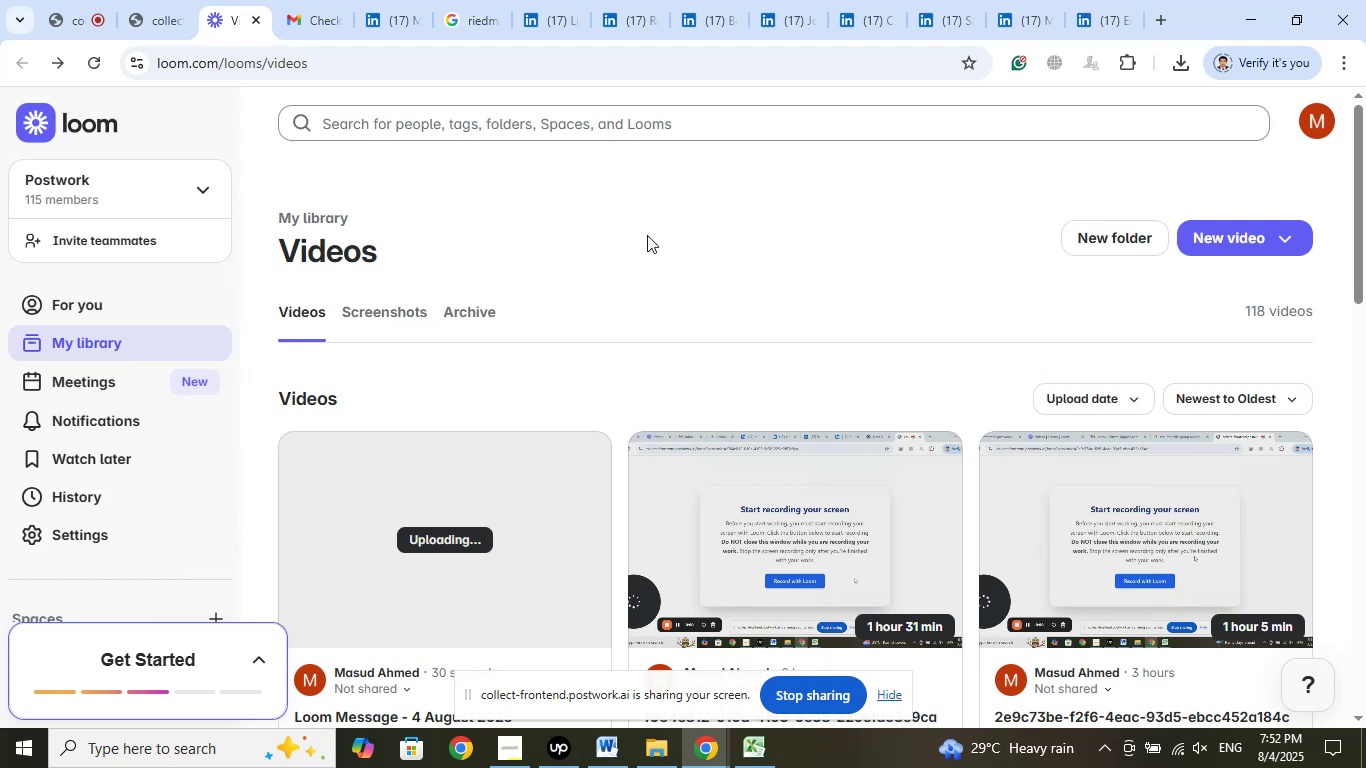 
left_click([170, 0])
 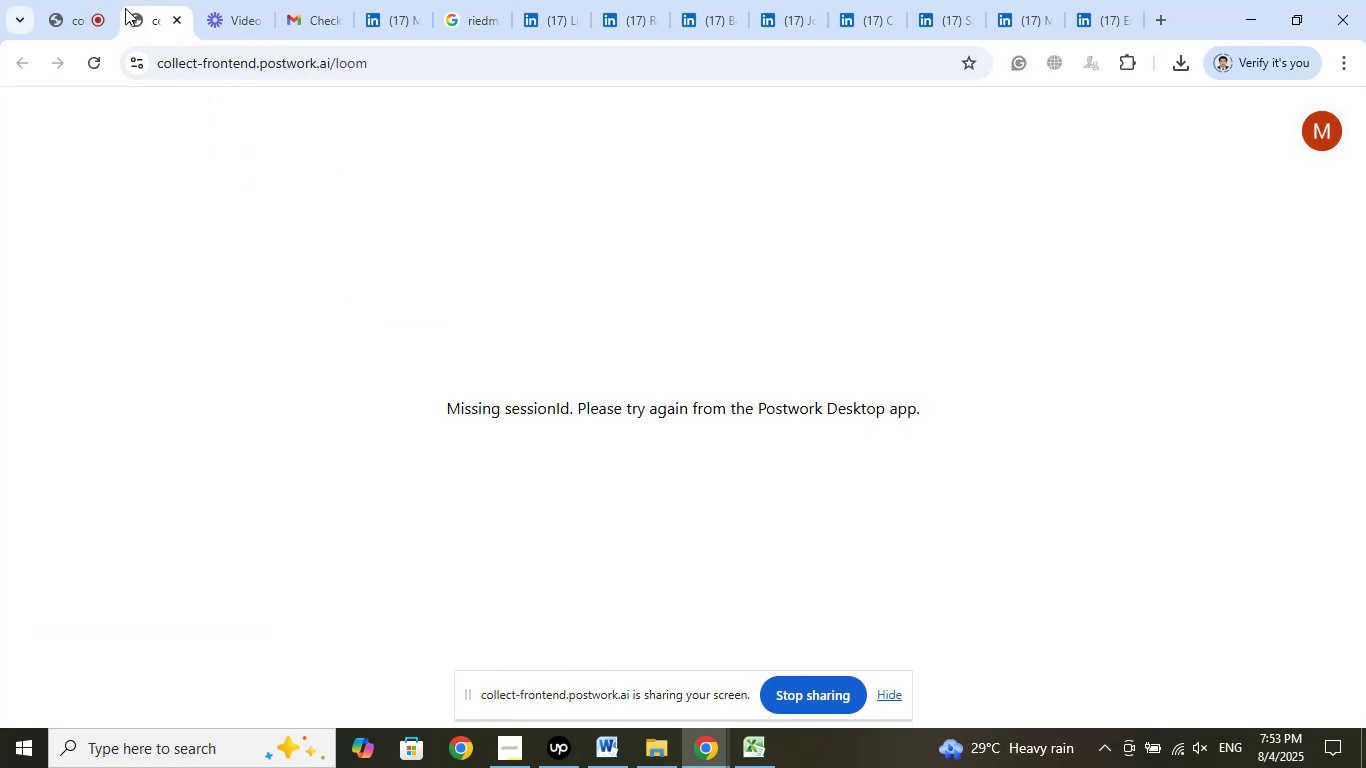 
left_click([76, 0])
 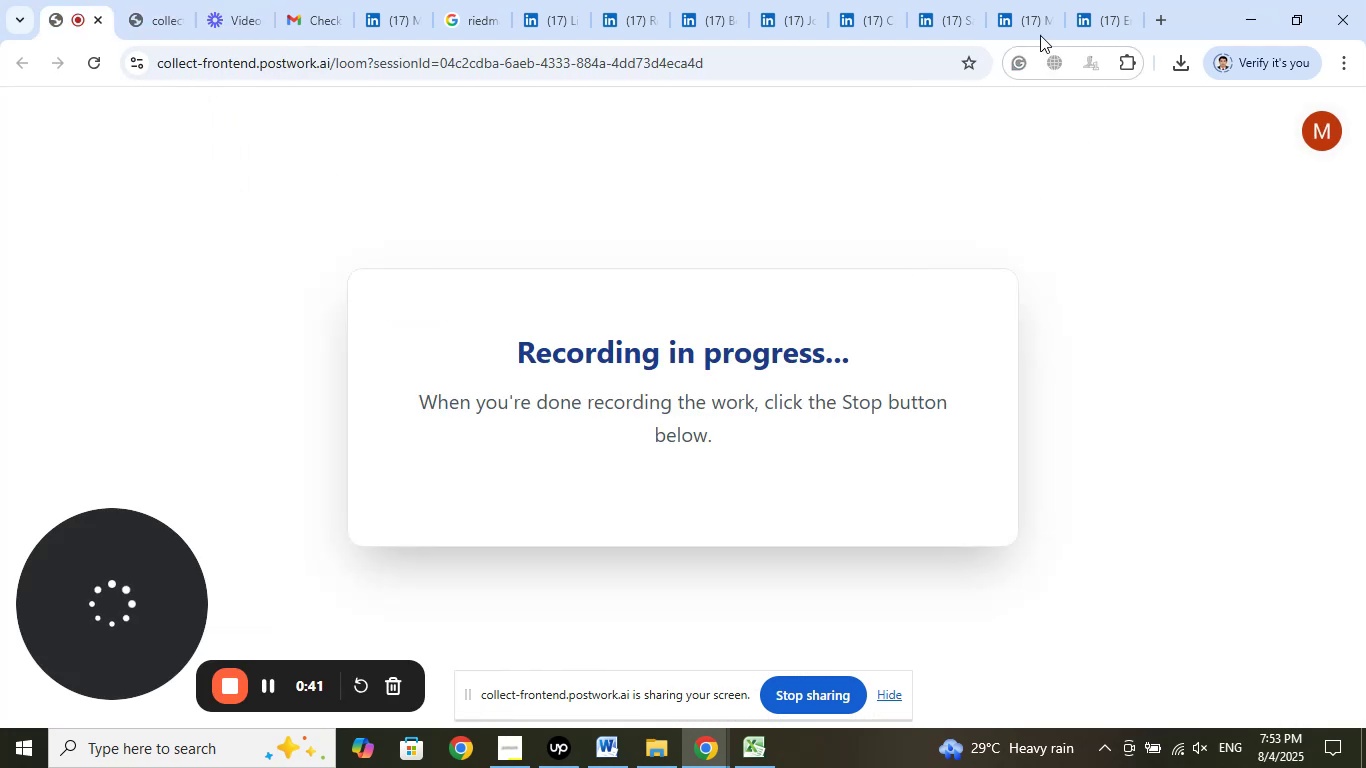 
left_click([1102, 0])
 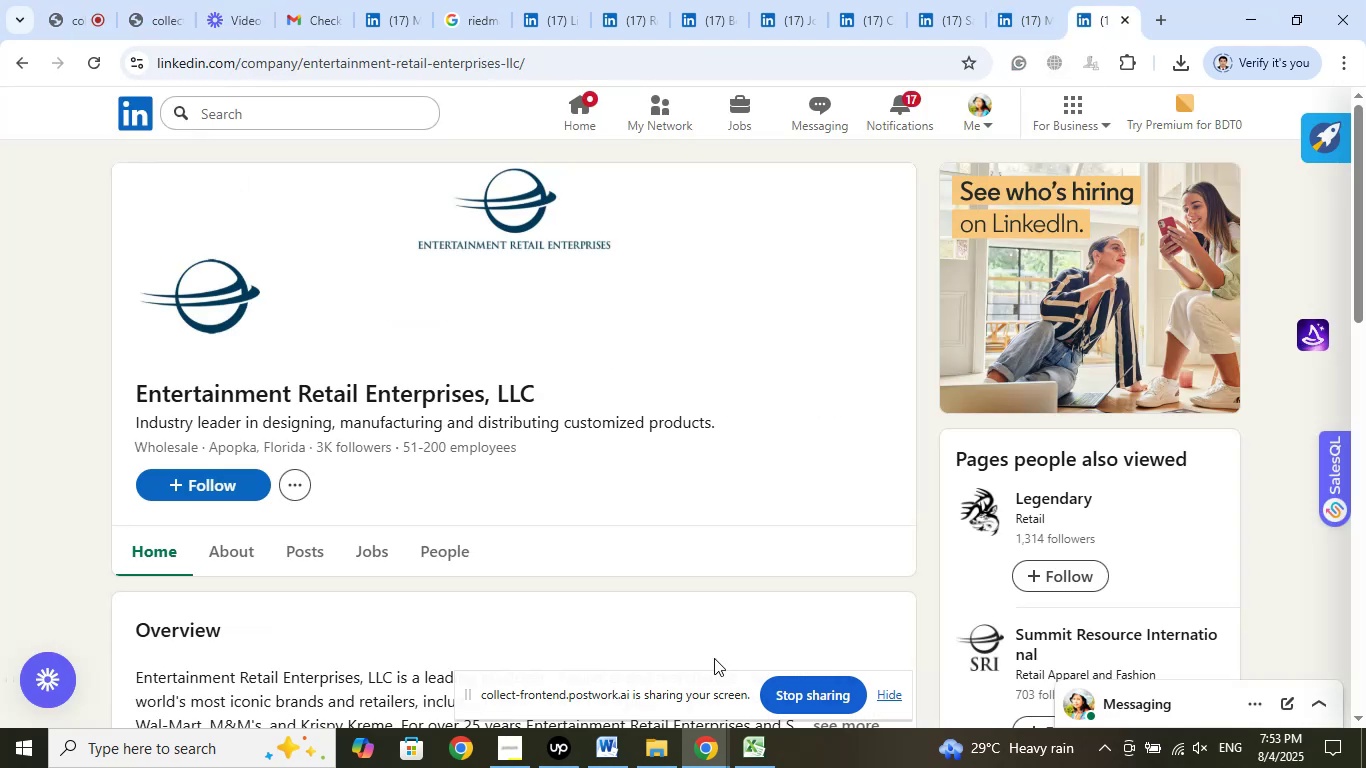 
left_click([756, 758])
 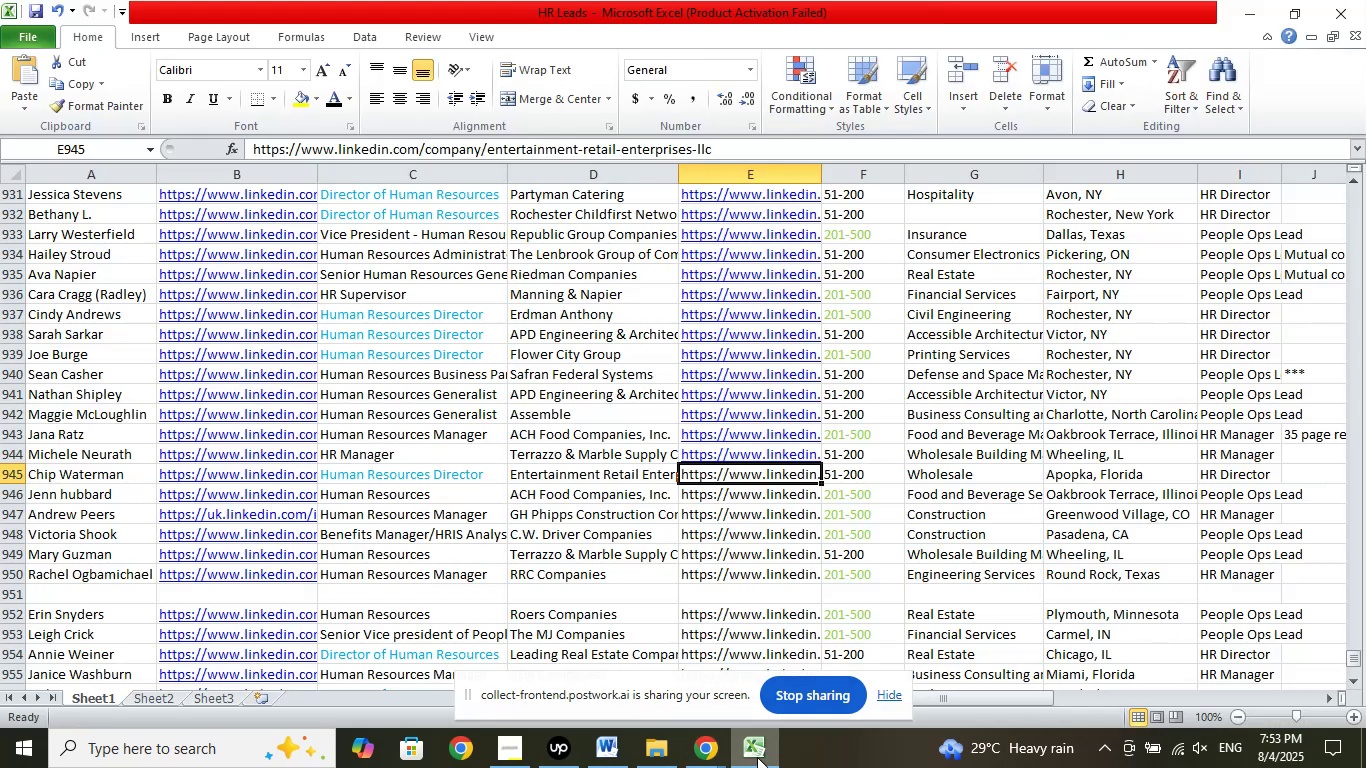 
left_click([757, 757])
 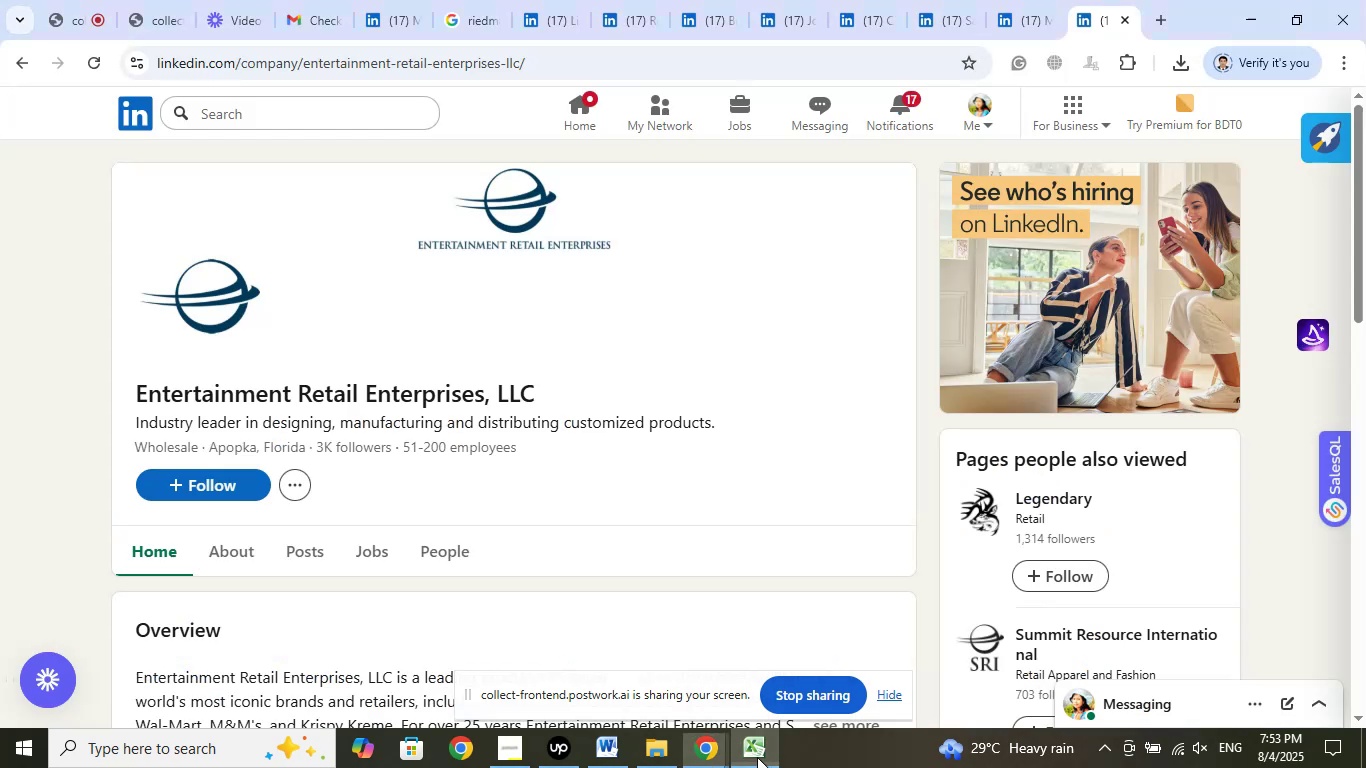 
left_click([757, 757])
 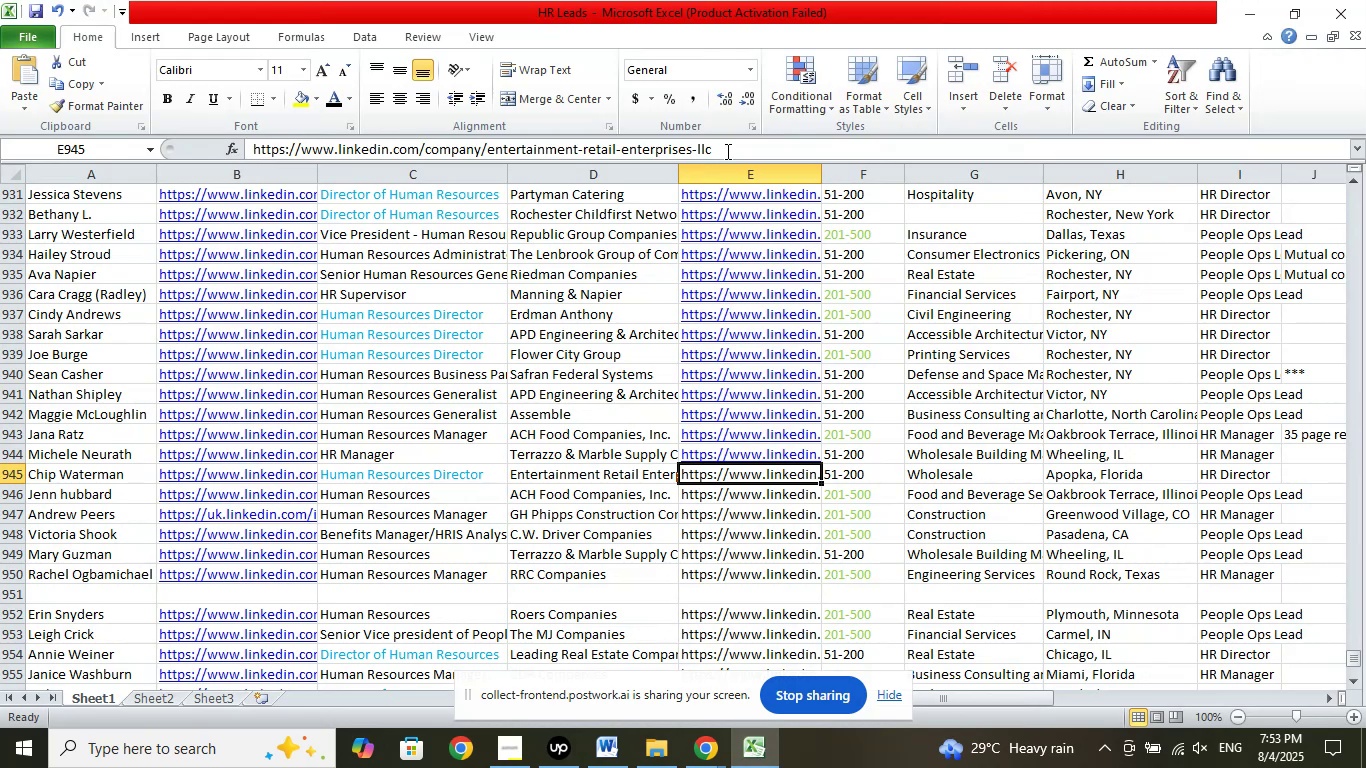 
left_click([727, 156])
 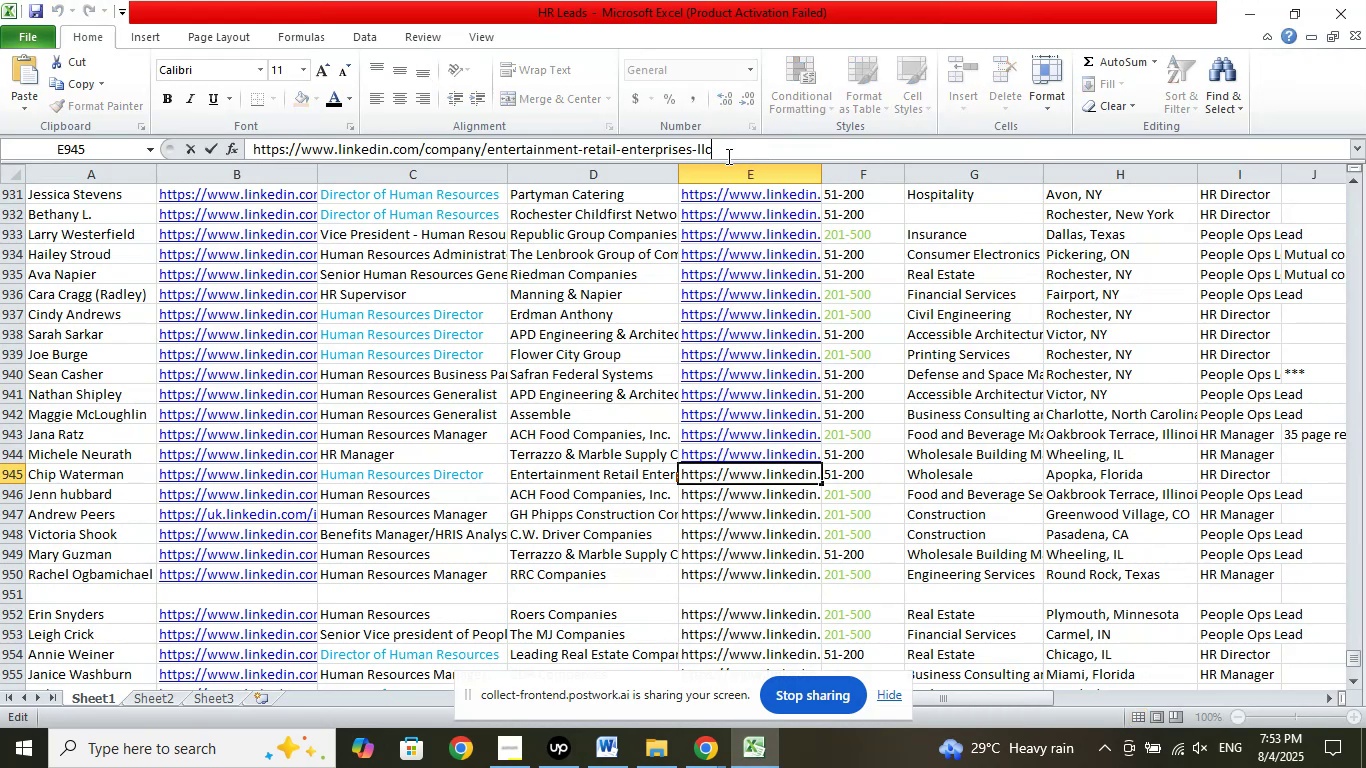 
wait(7.72)
 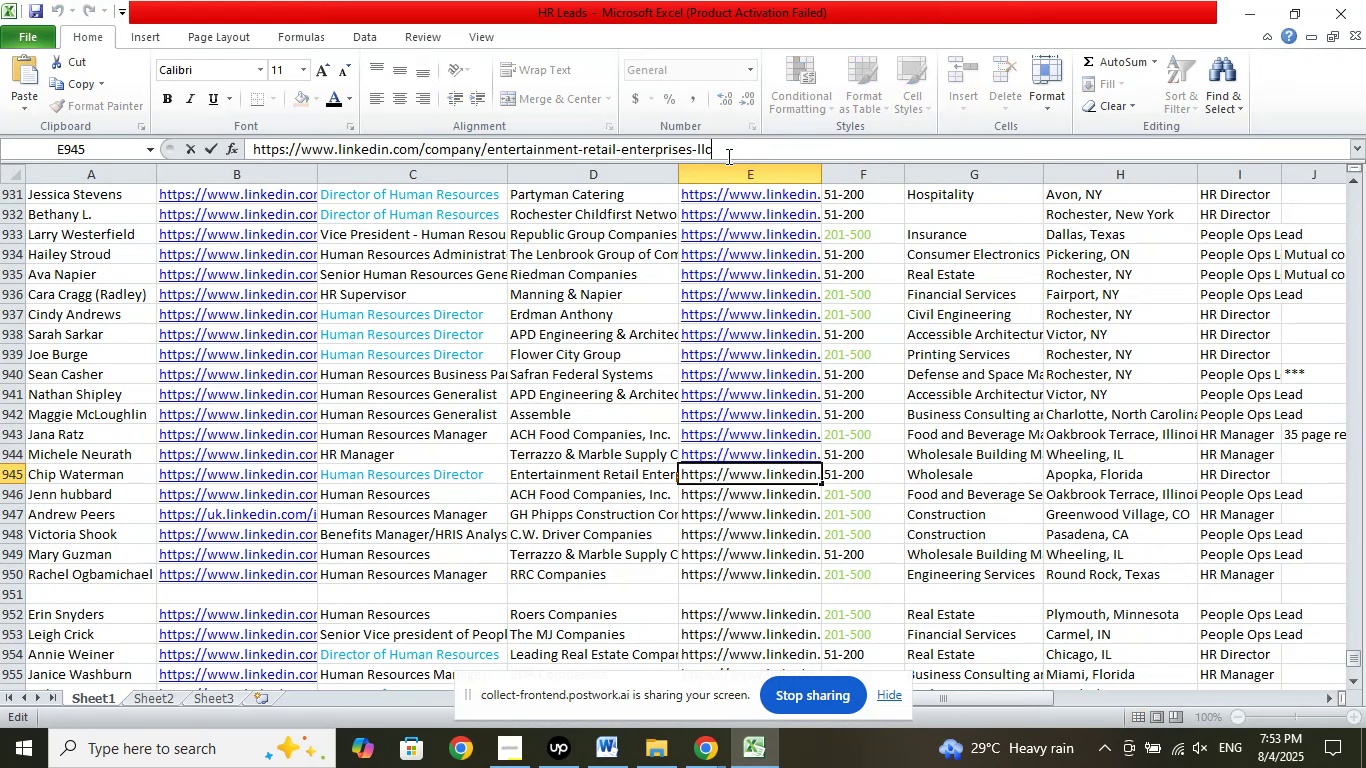 
key(NumpadDivide)
 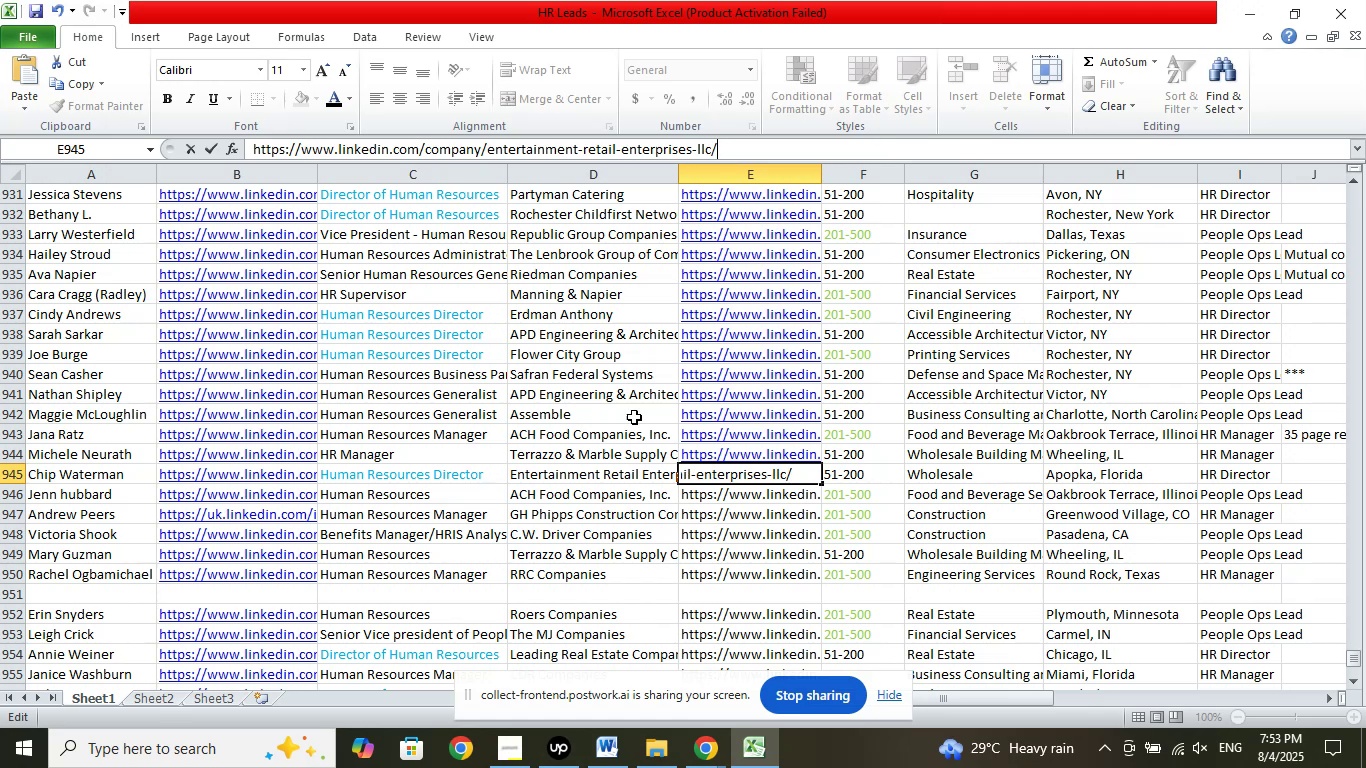 
left_click([593, 472])
 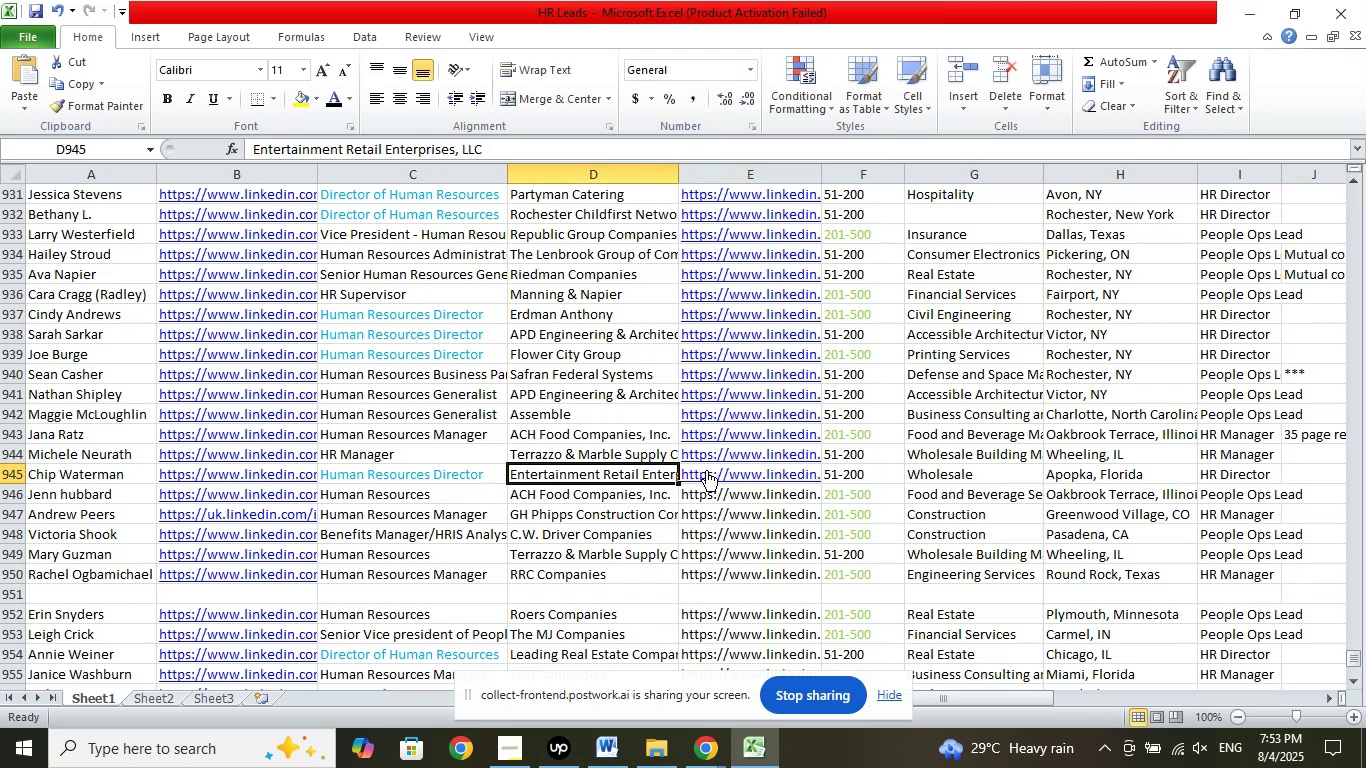 
right_click([714, 470])
 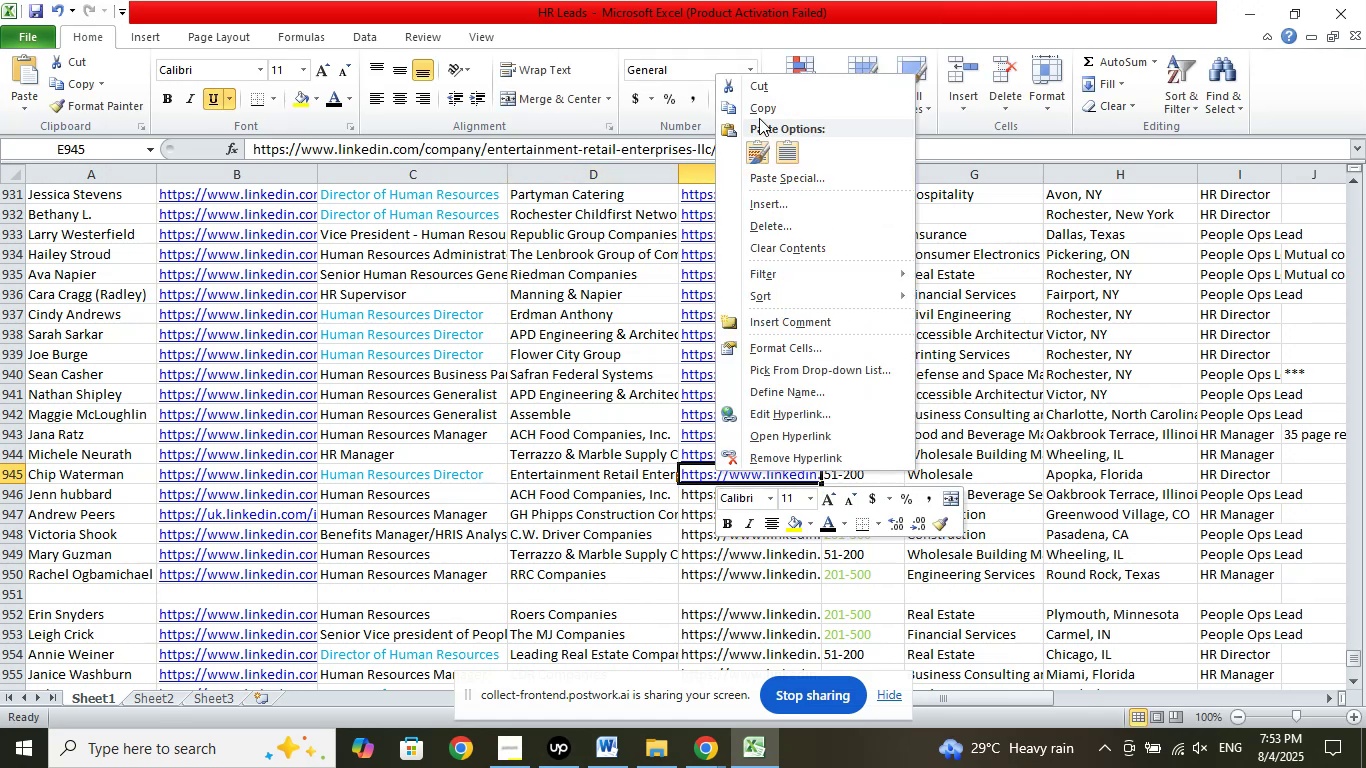 
left_click([758, 99])
 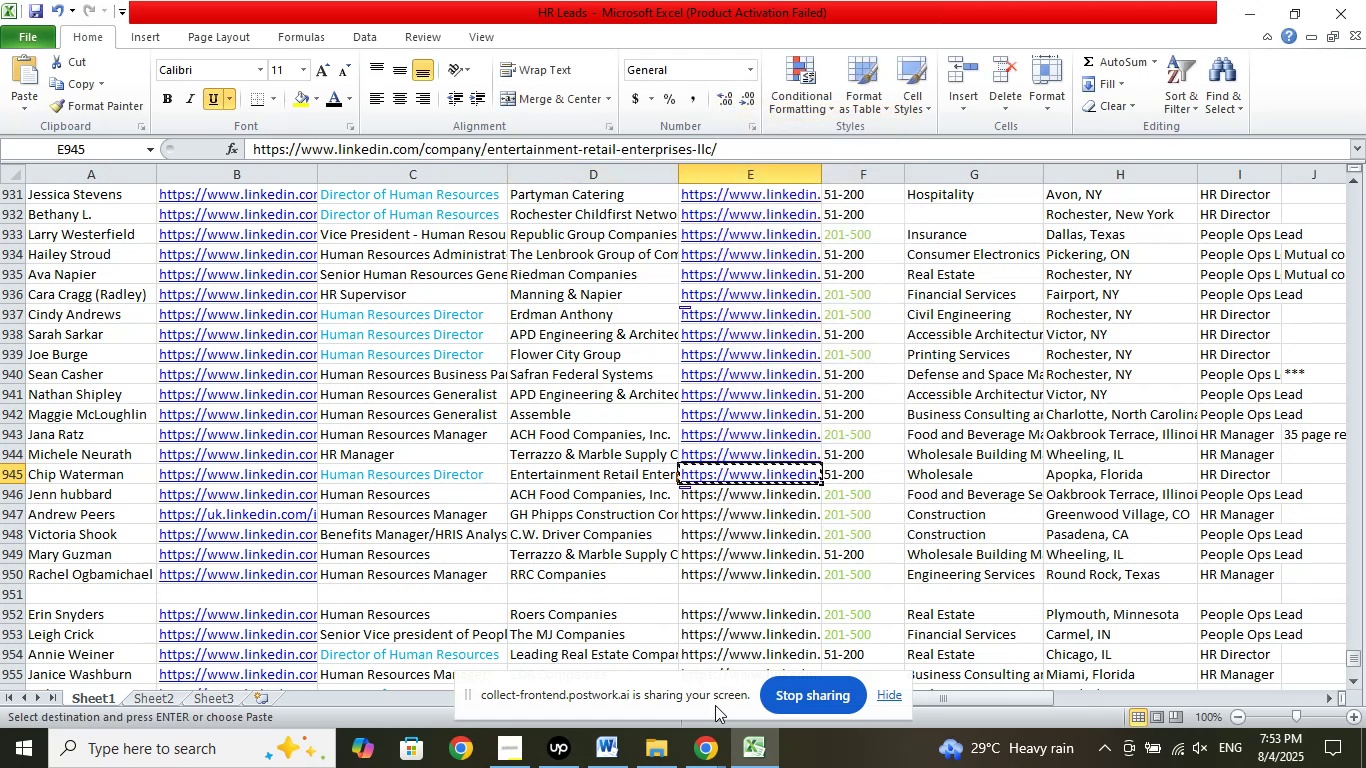 
left_click([701, 749])
 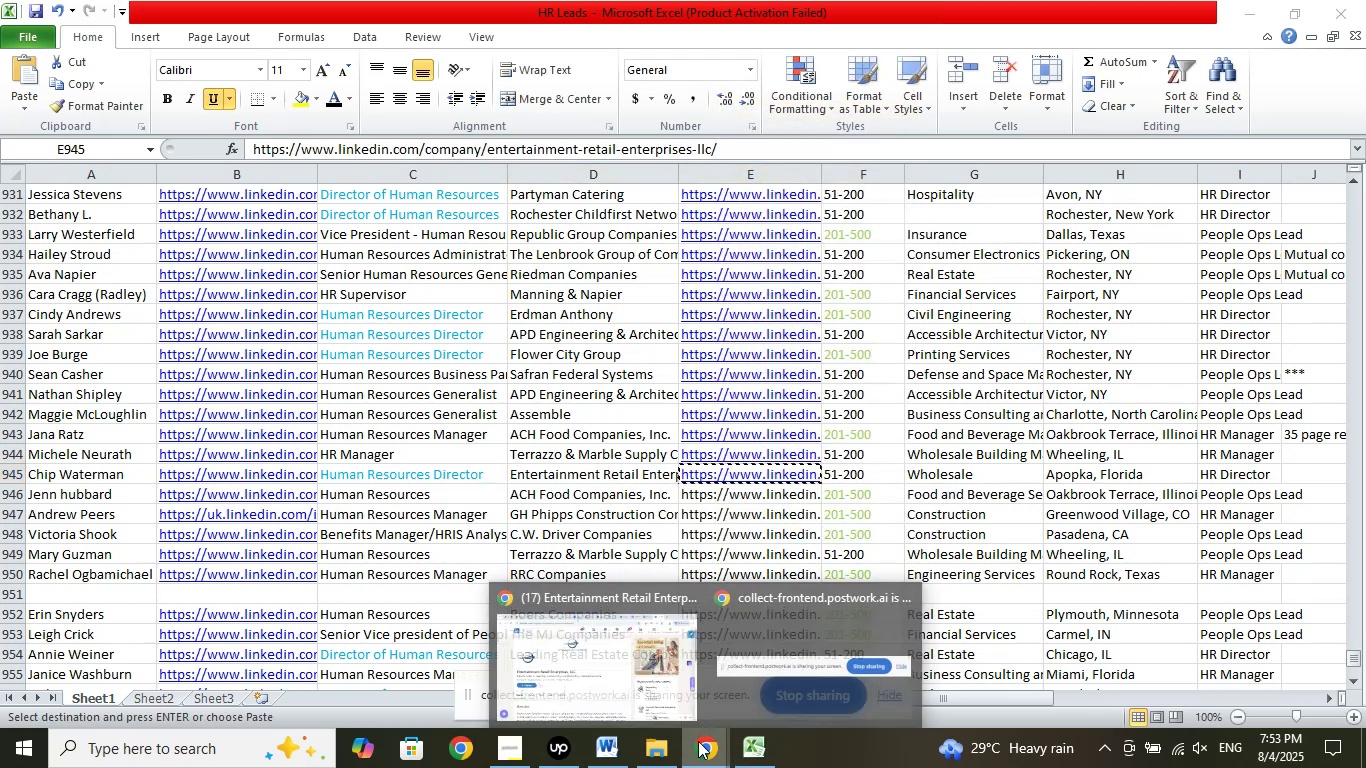 
left_click([634, 670])
 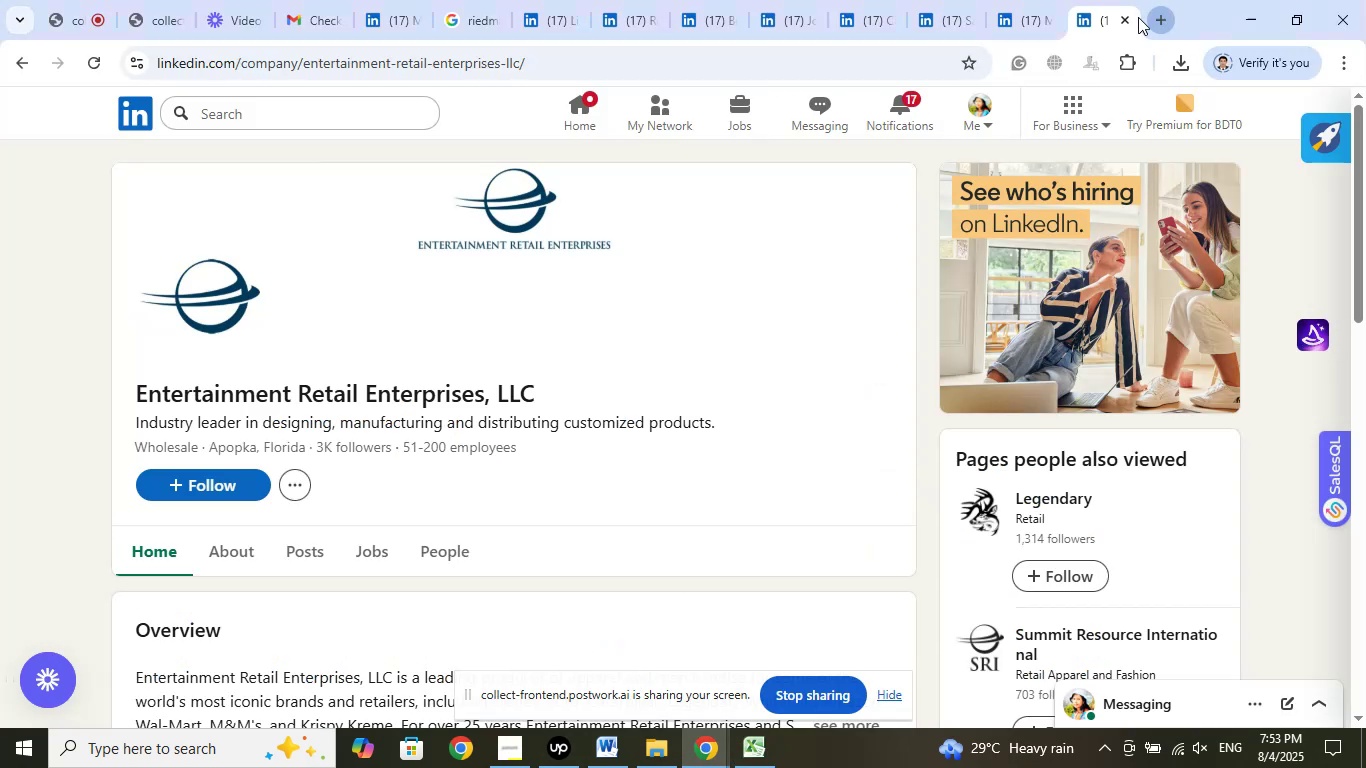 
right_click([309, 61])
 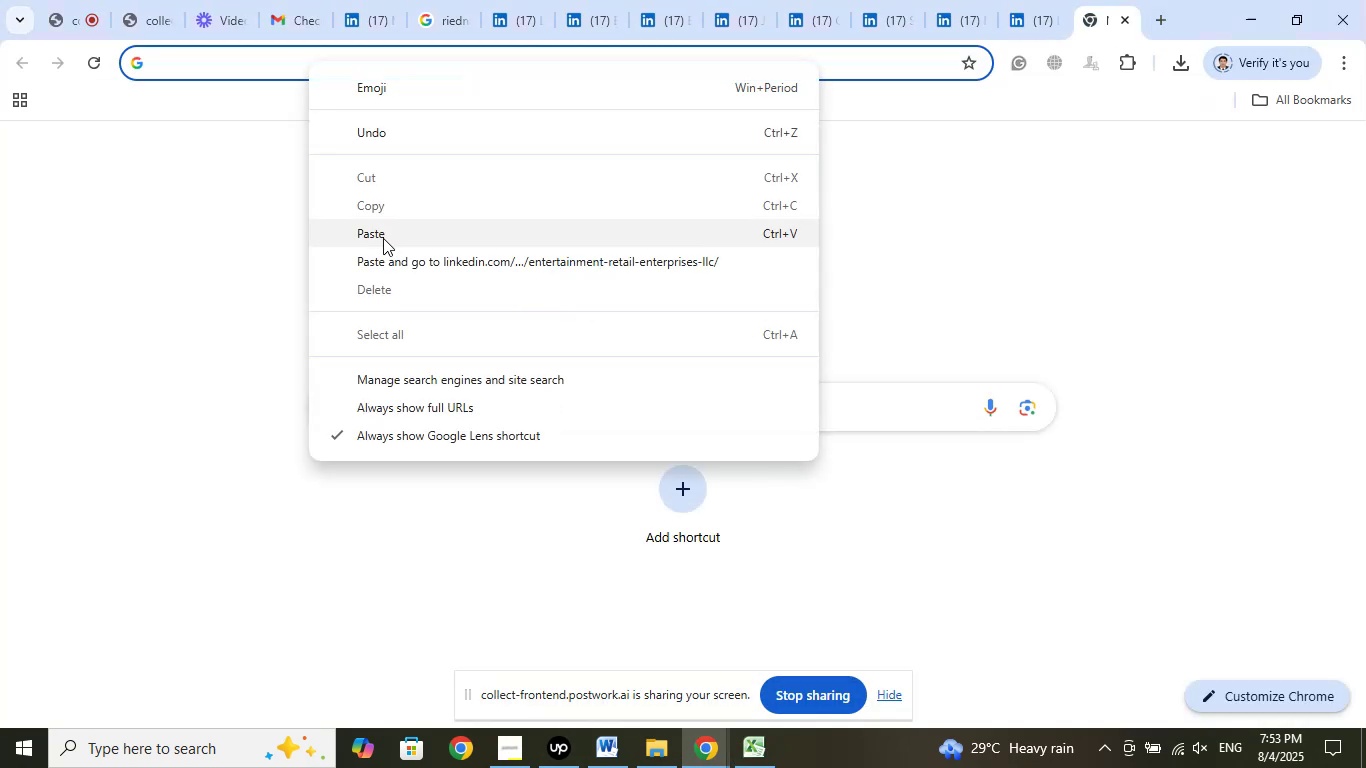 
left_click([386, 259])
 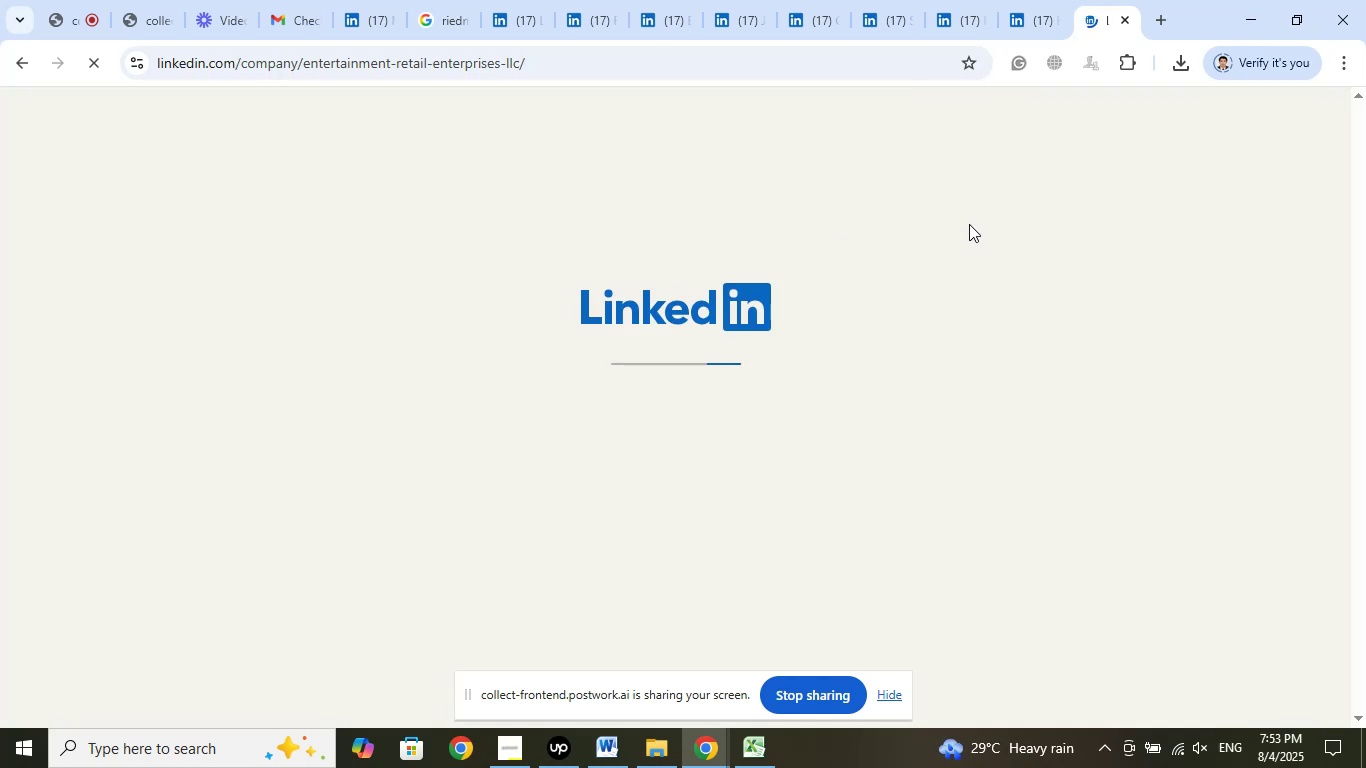 
wait(5.26)
 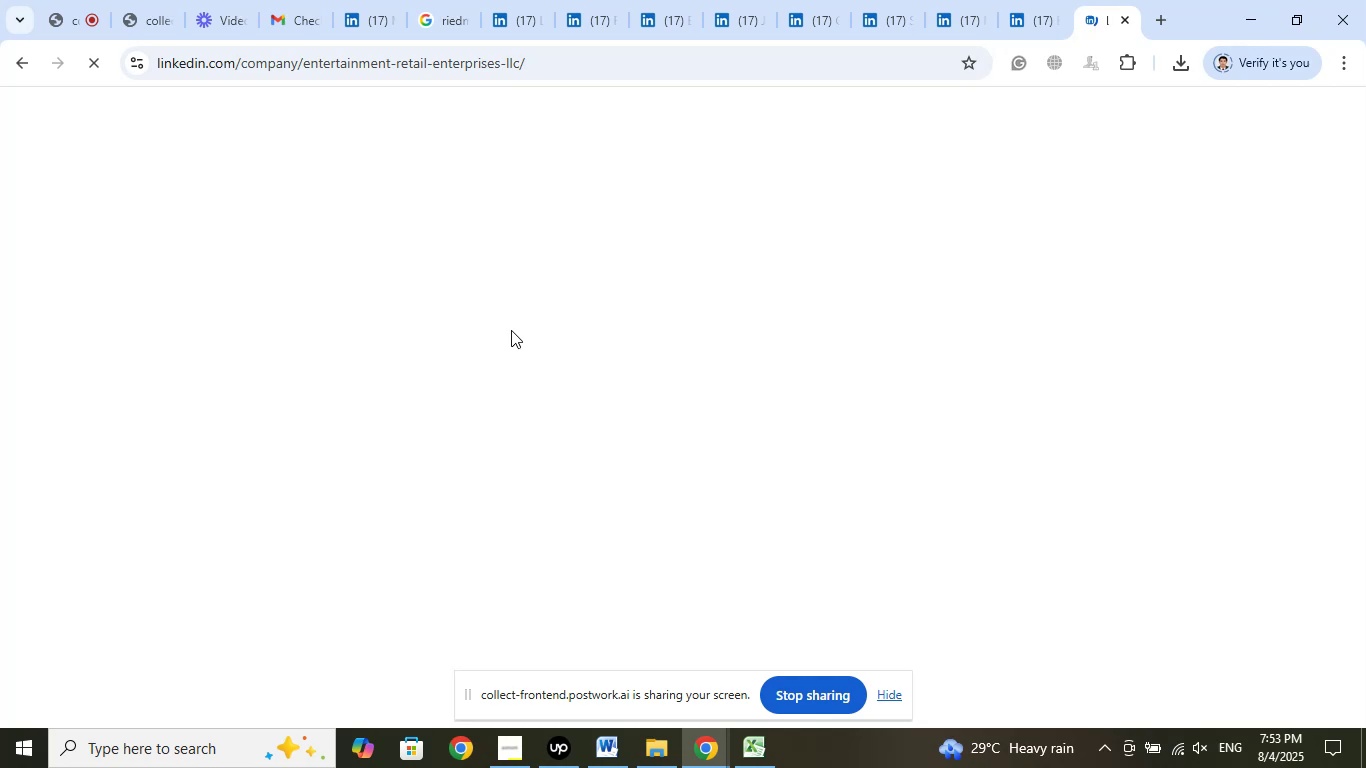 
left_click([1020, 8])
 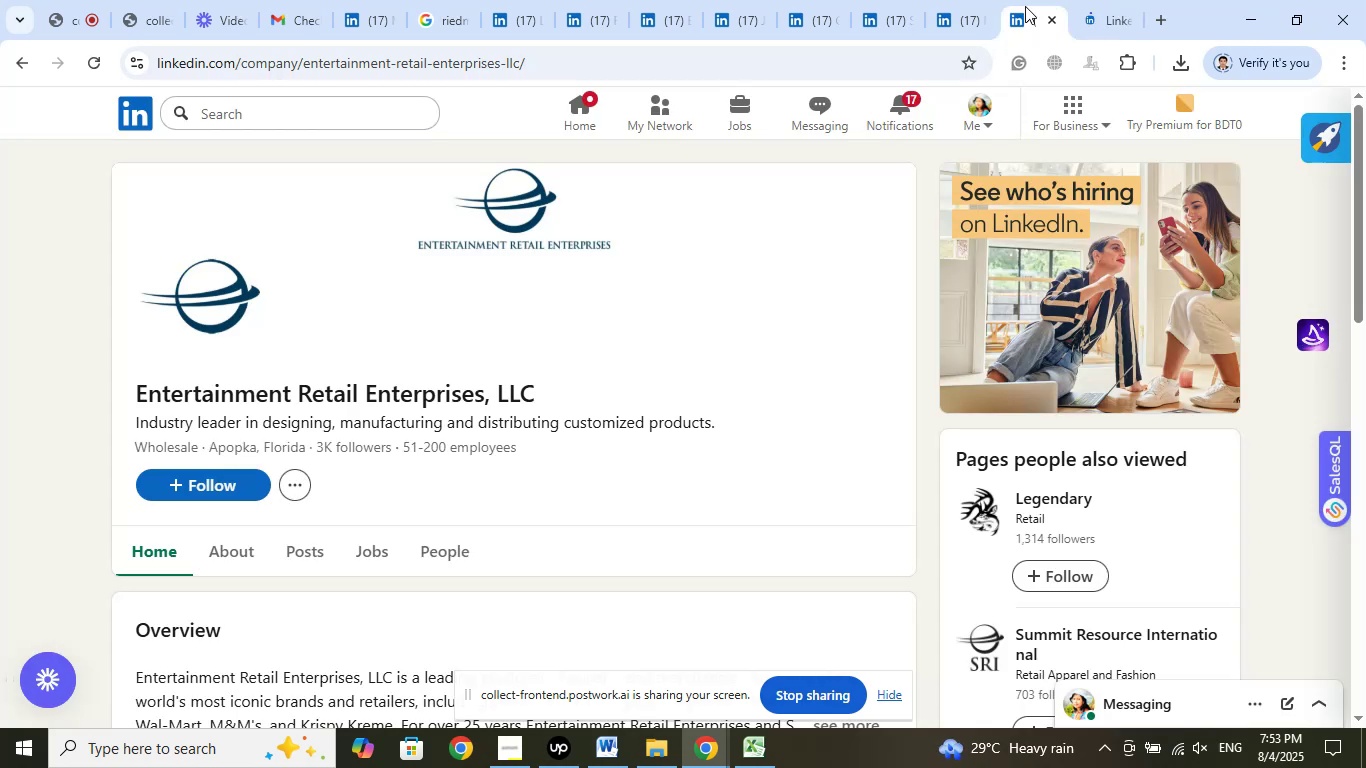 
left_click([1117, 5])
 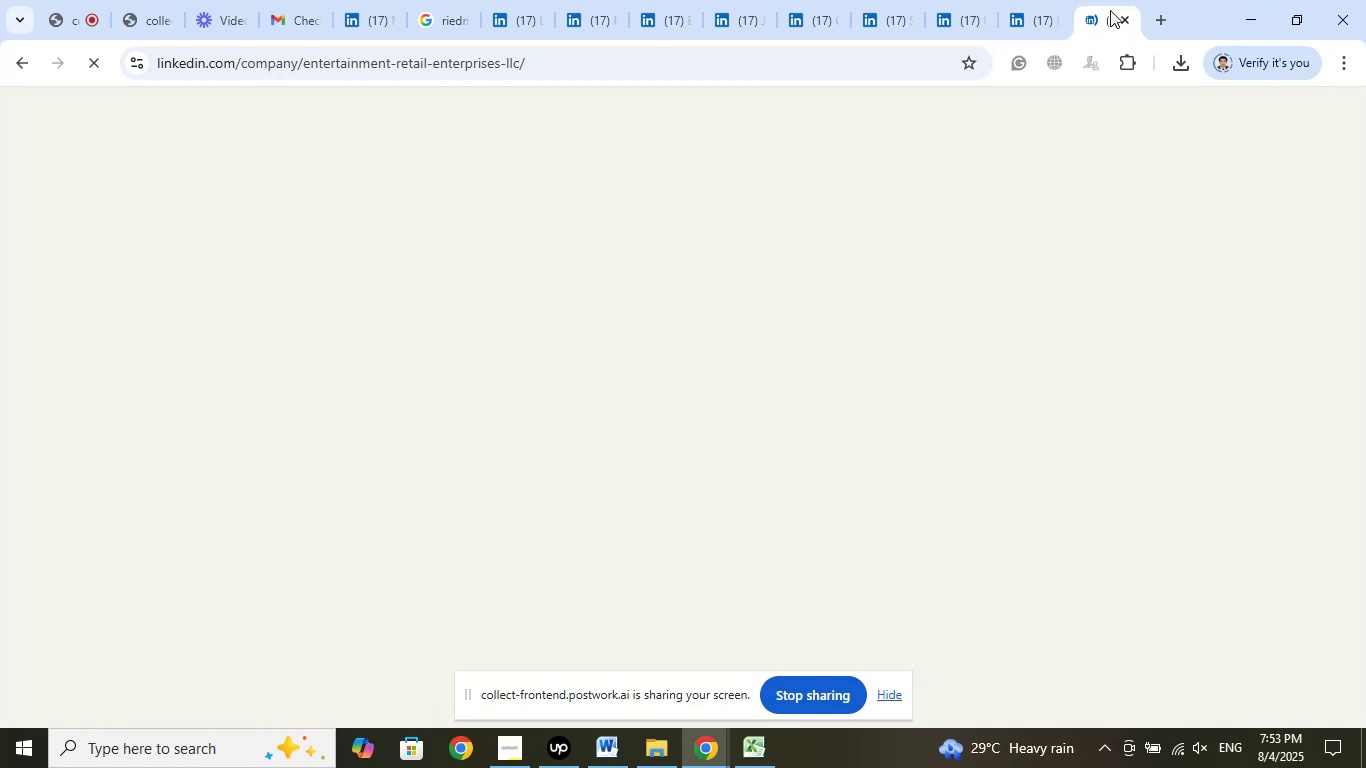 
mouse_move([1013, 246])
 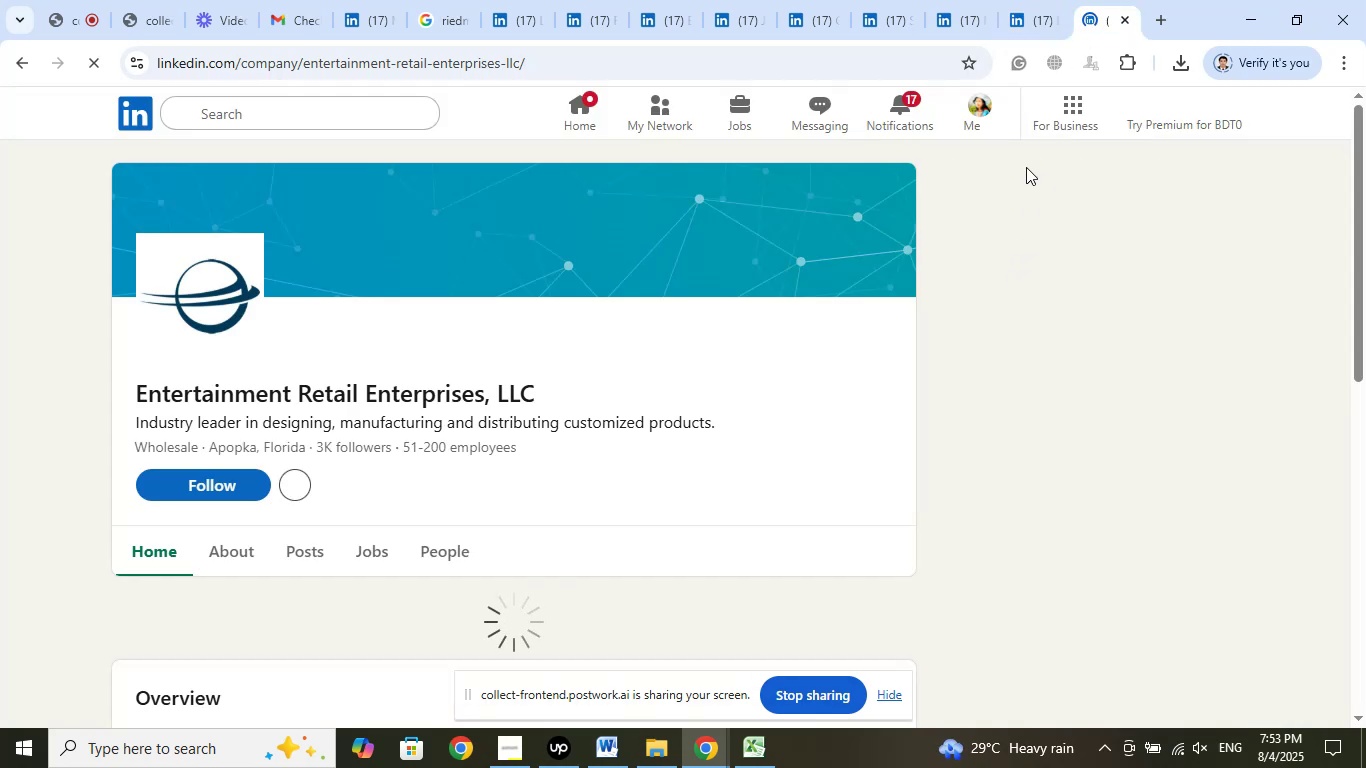 
left_click([1025, 0])
 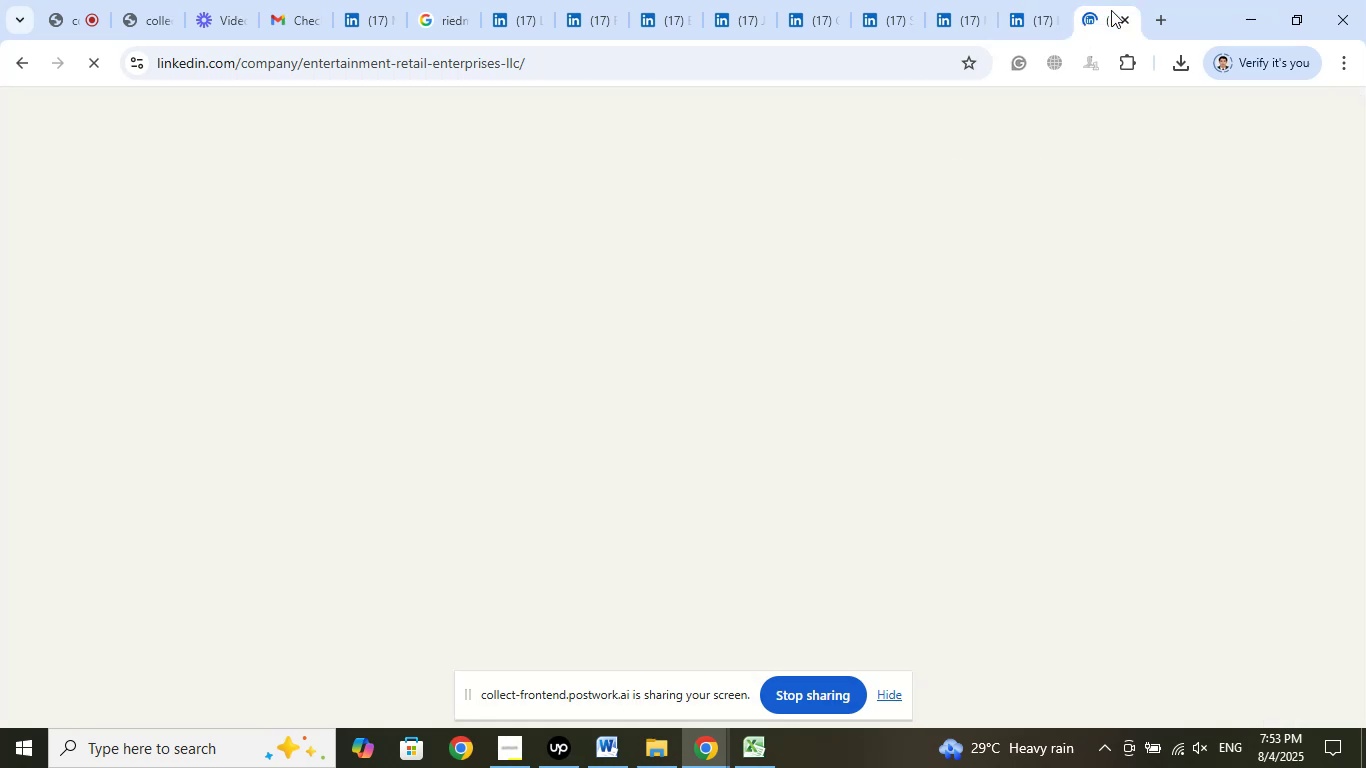 
left_click([1037, 0])
 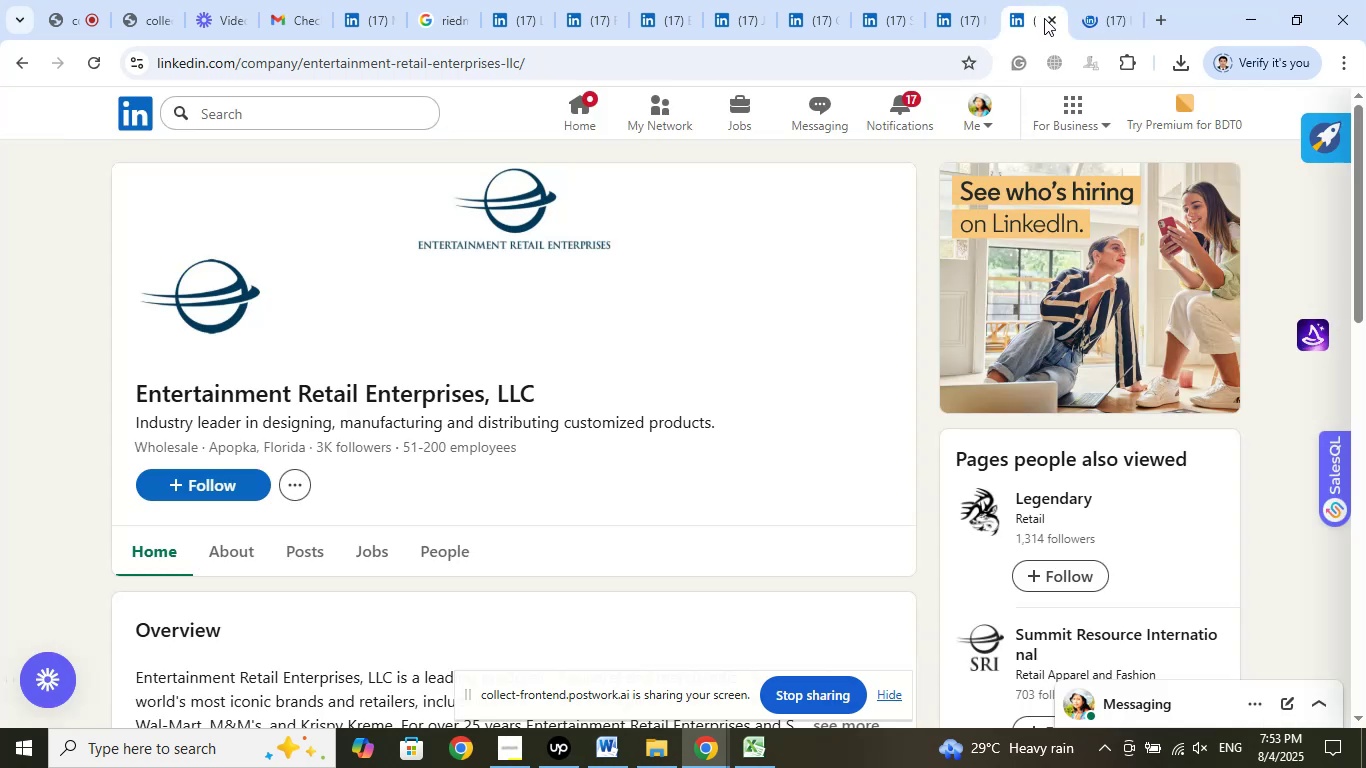 
left_click([1046, 17])
 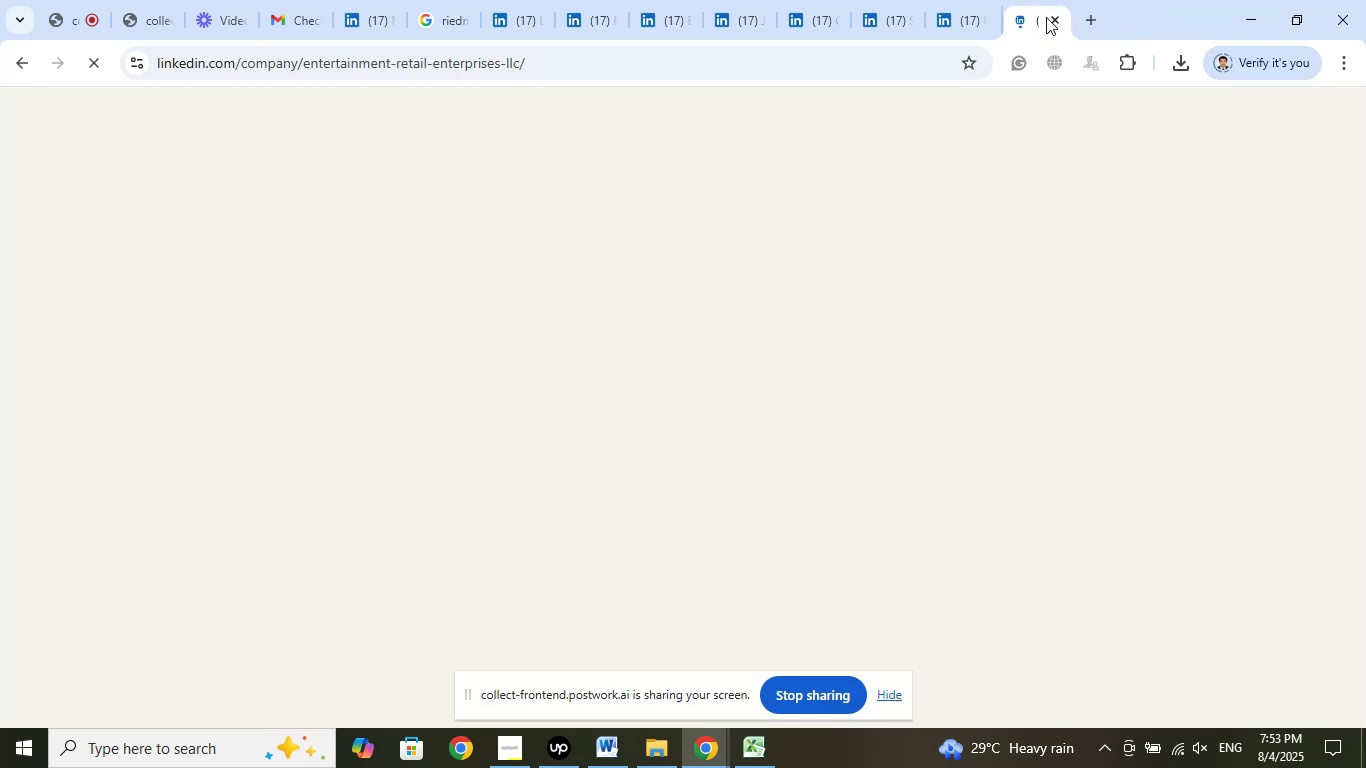 
left_click([1046, 17])
 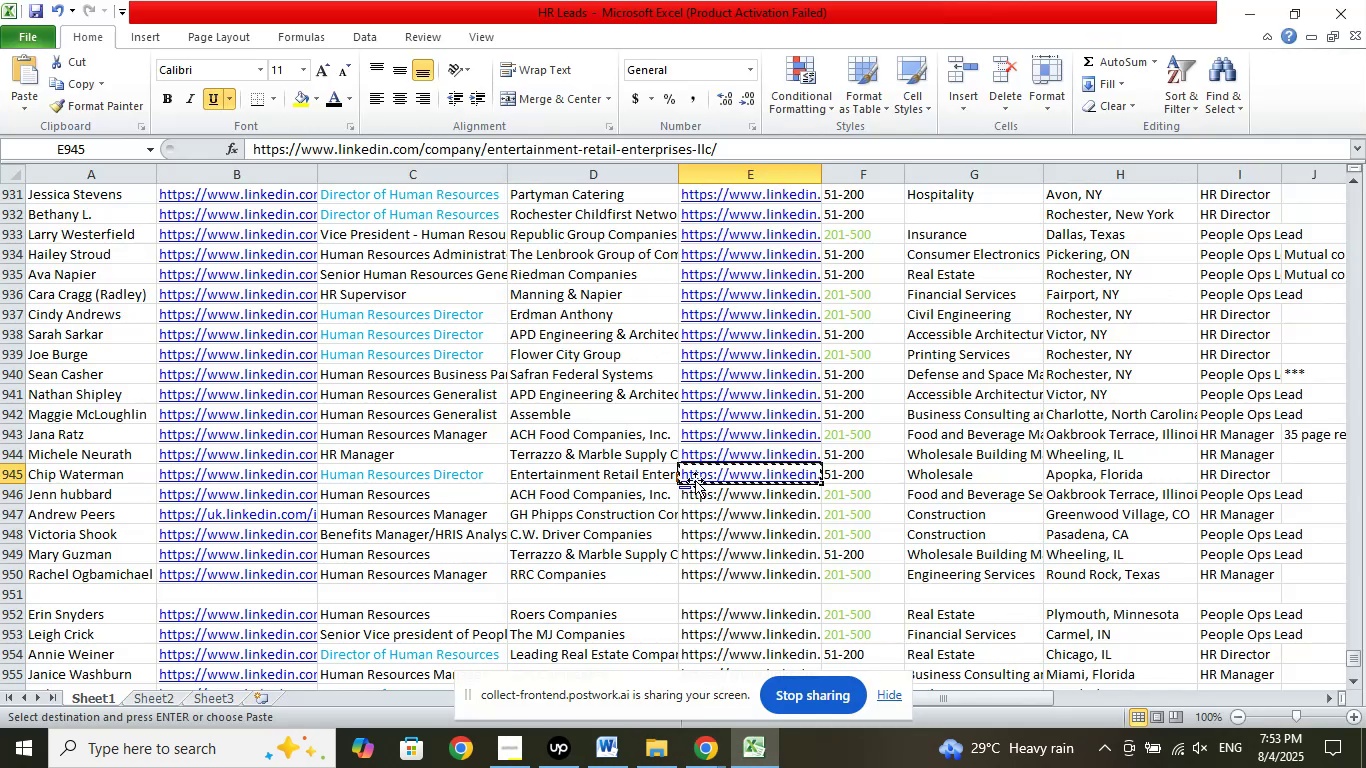 
left_click([735, 496])
 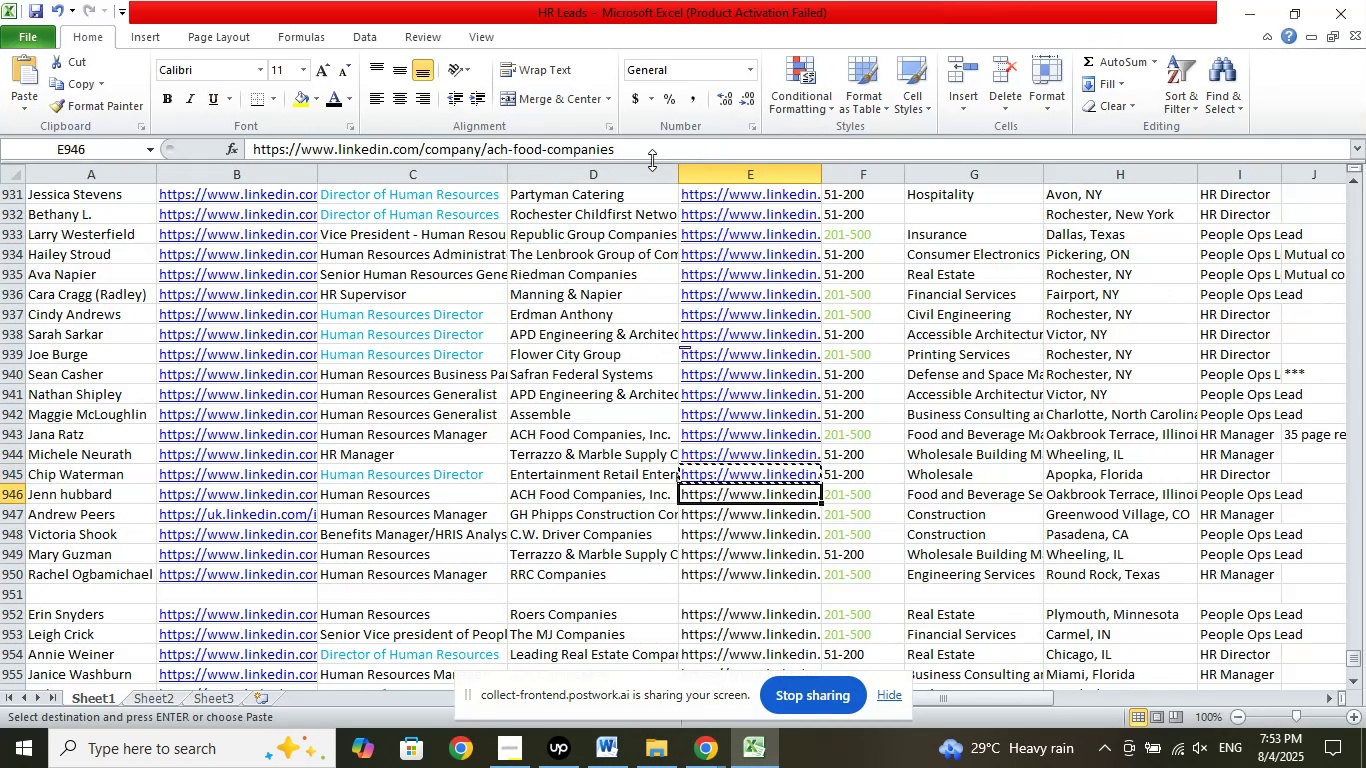 
left_click([652, 152])
 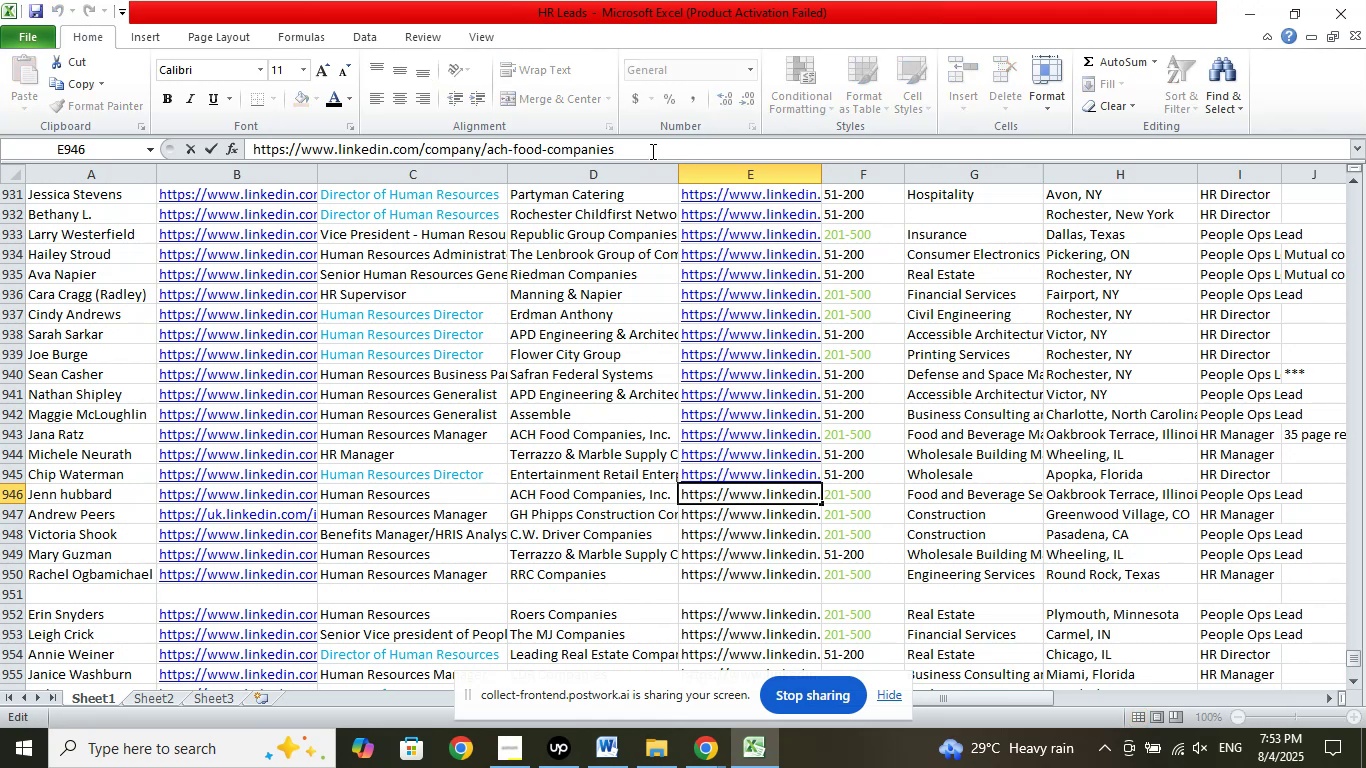 
key(NumpadDivide)
 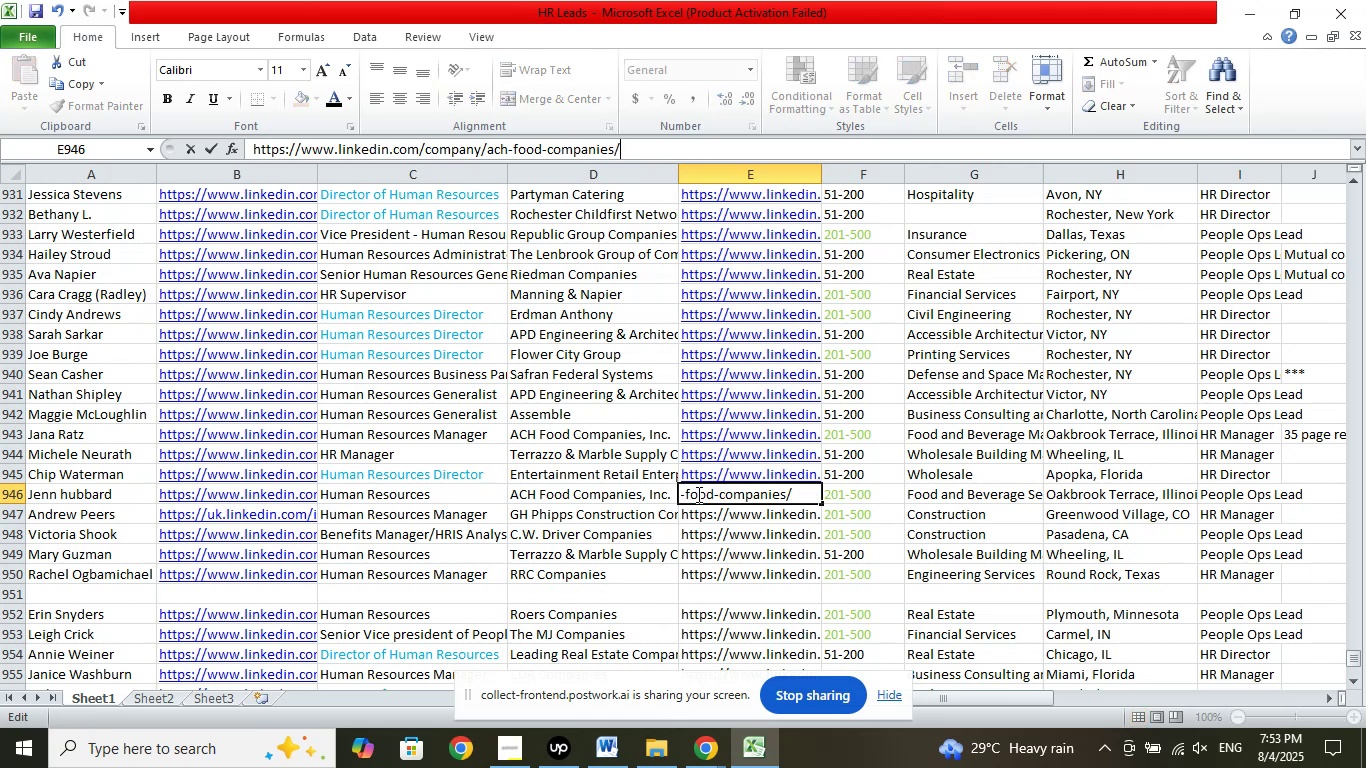 
left_click([700, 508])
 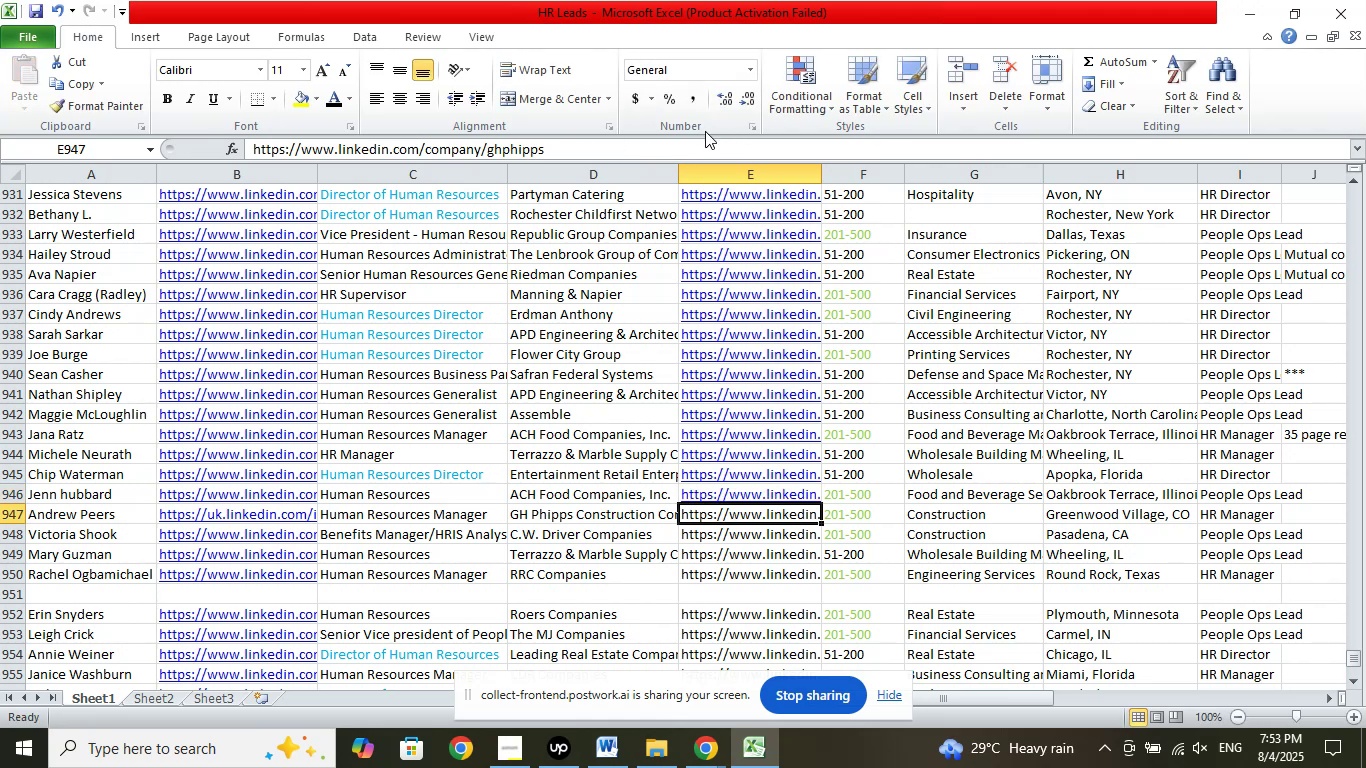 
left_click([636, 148])
 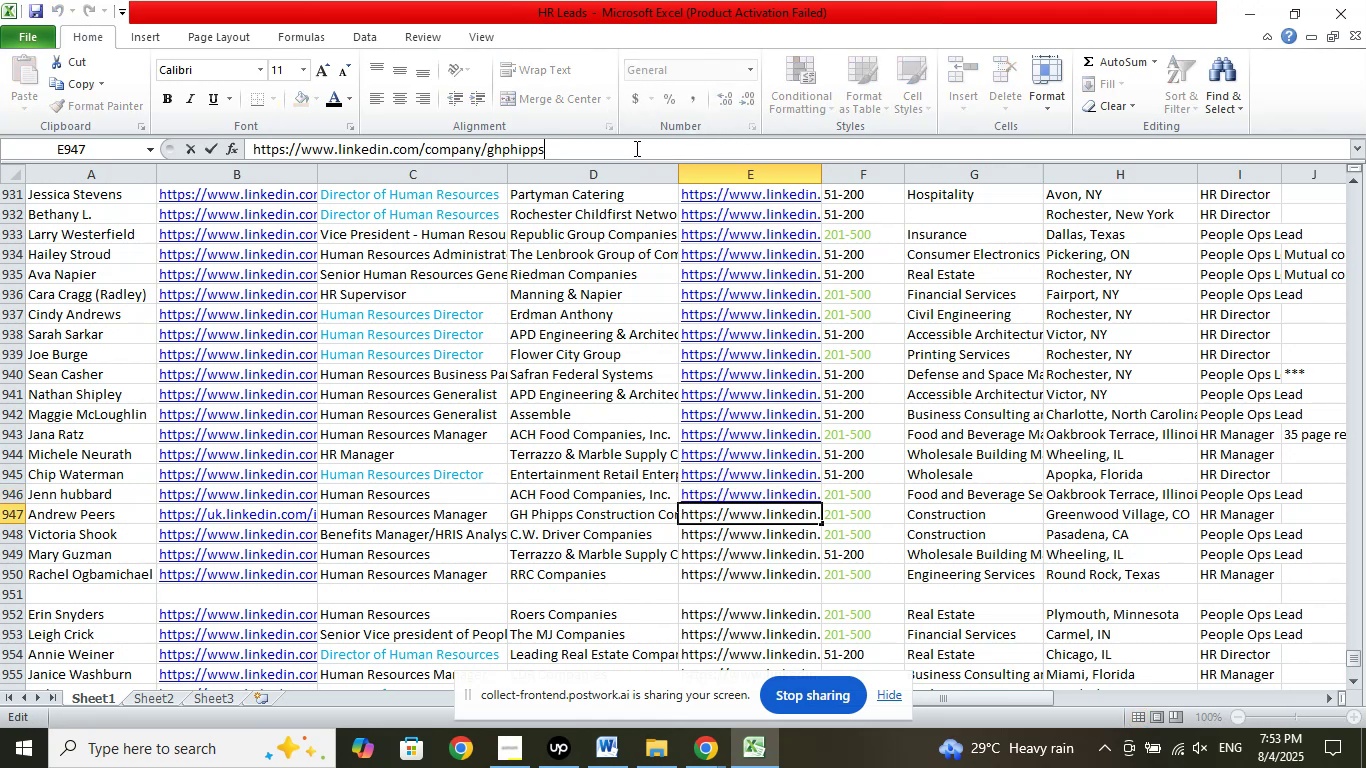 
key(NumpadDivide)
 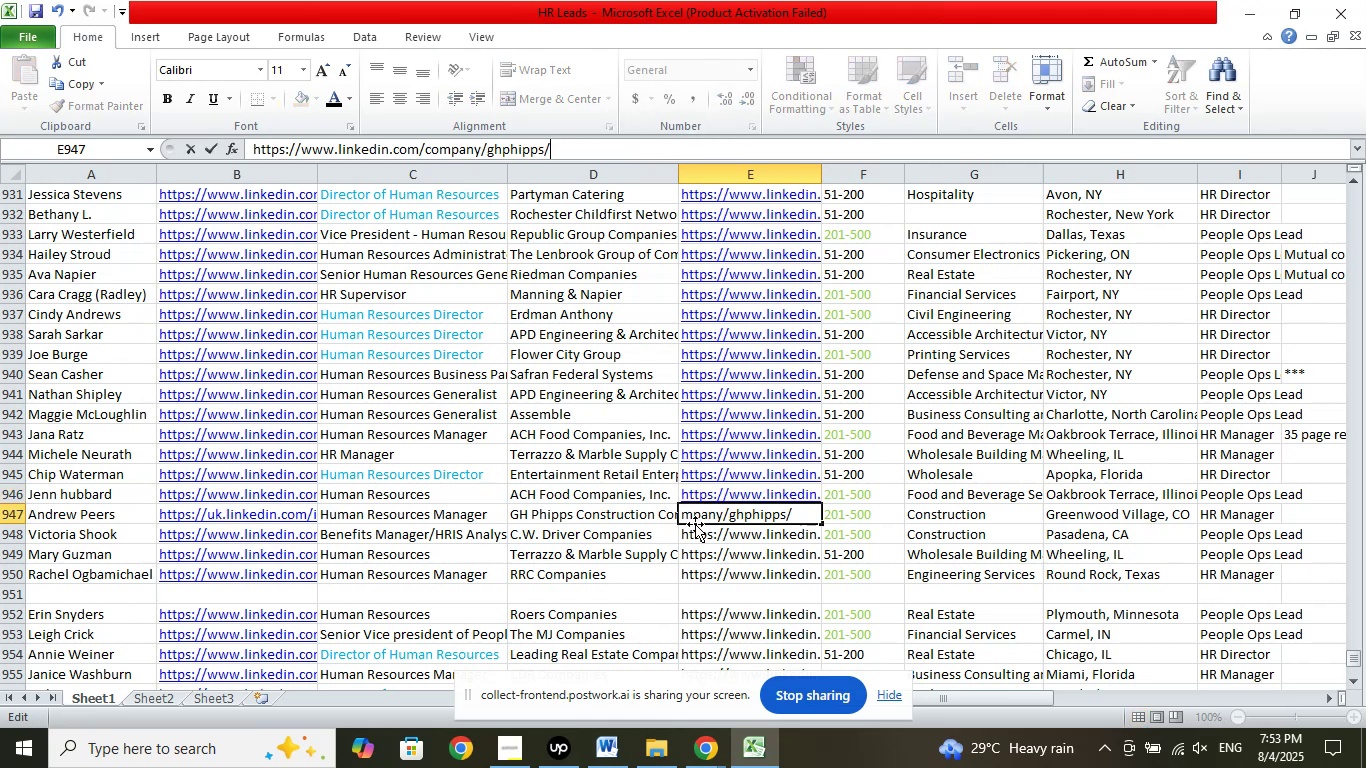 
left_click([694, 531])
 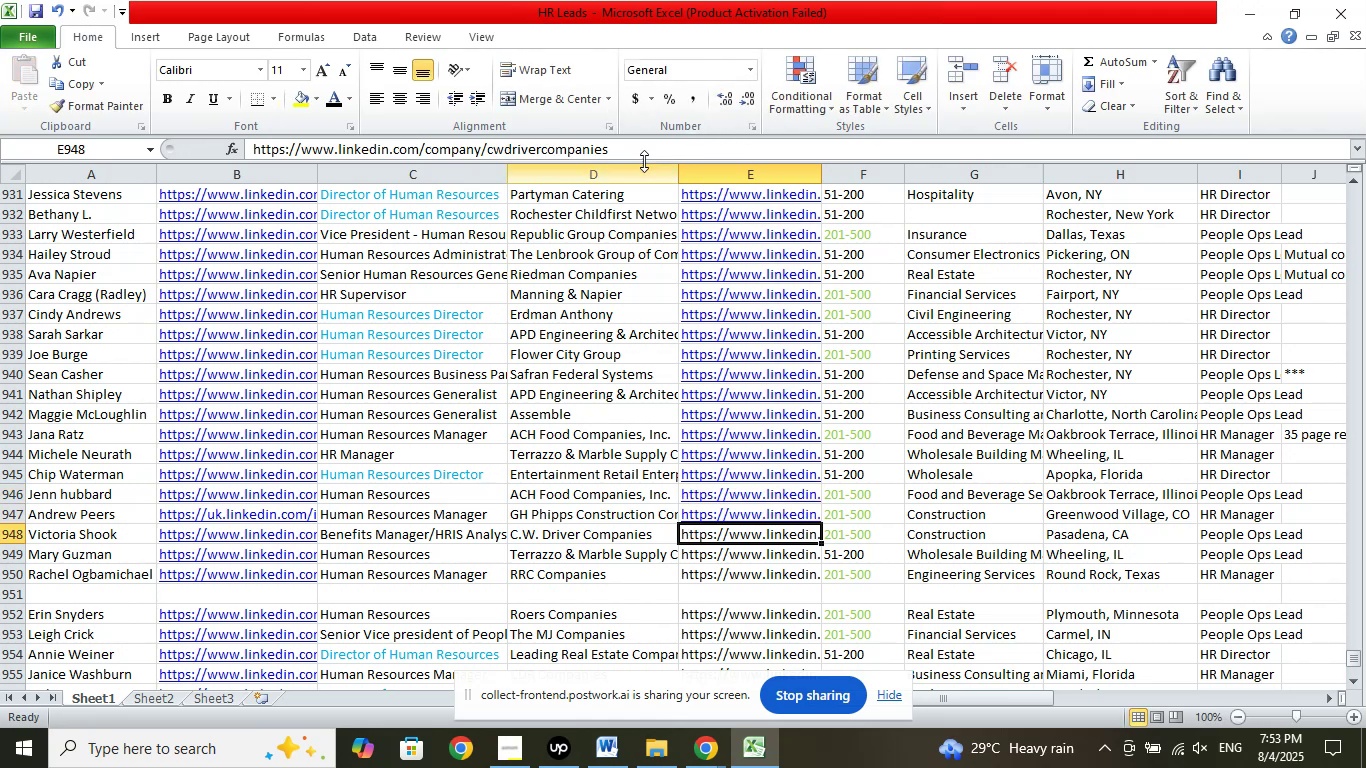 
left_click([641, 155])
 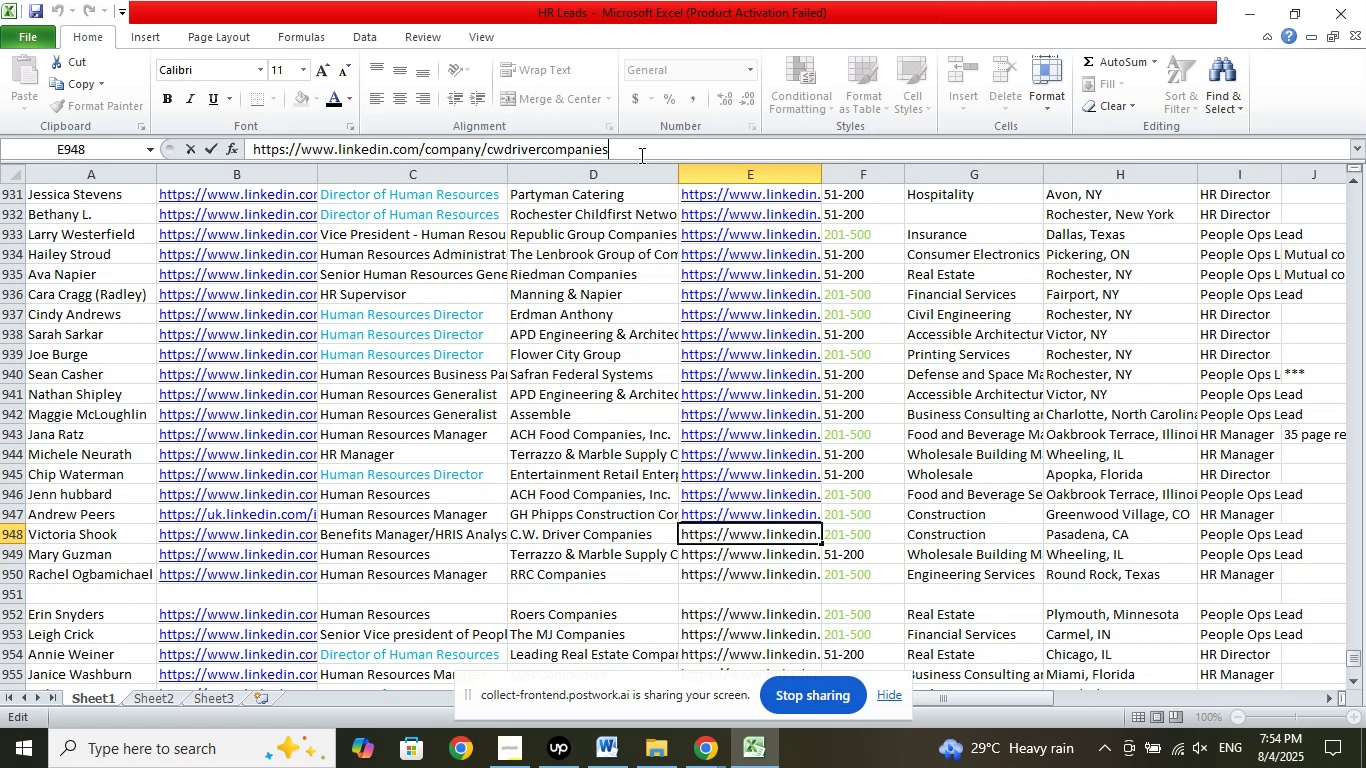 
key(NumpadDivide)
 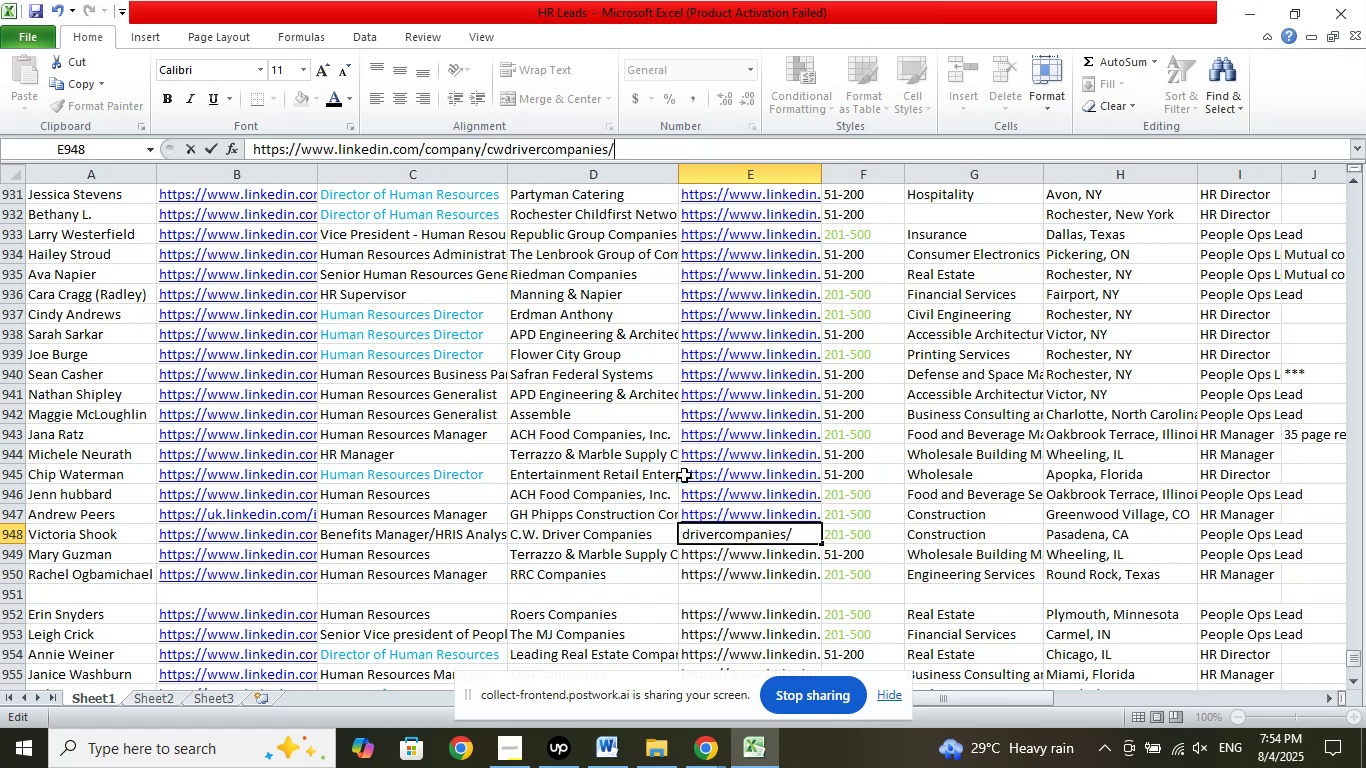 
left_click([718, 554])
 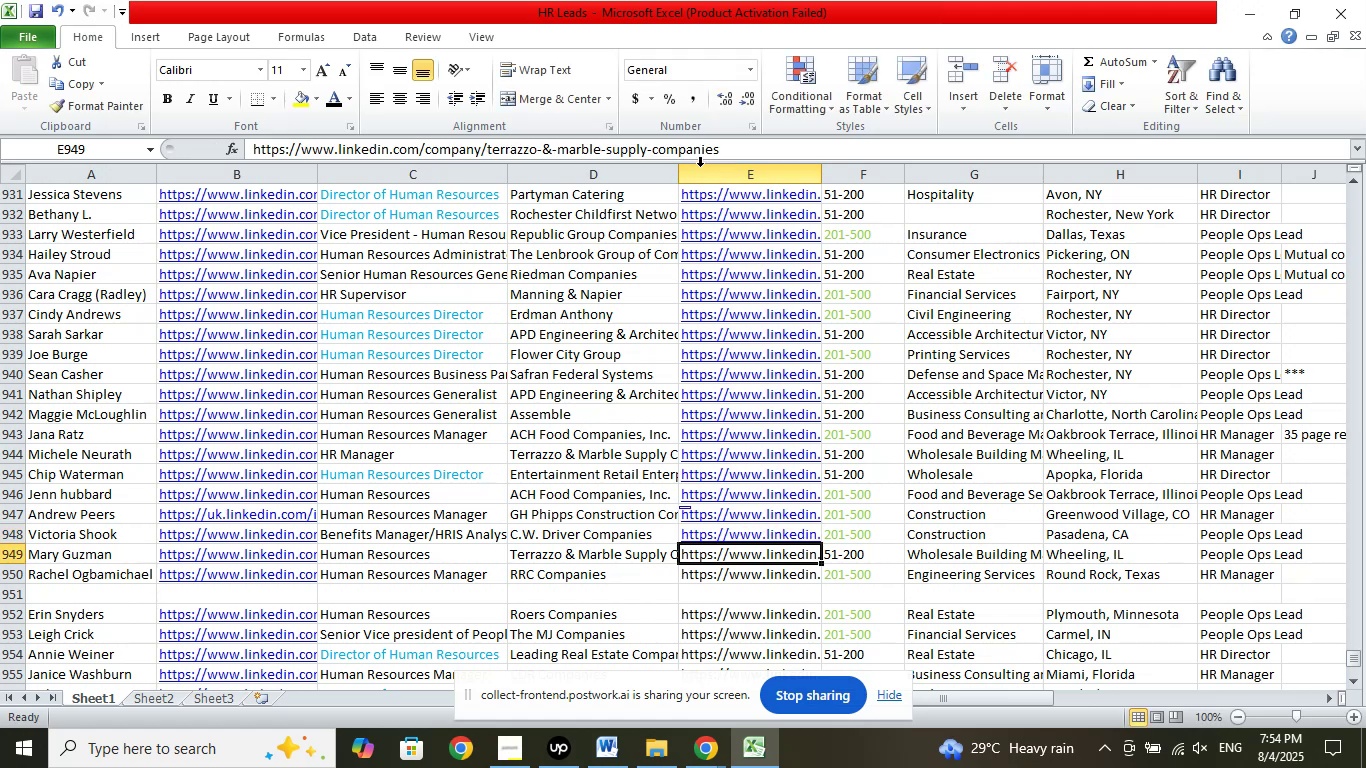 
left_click([742, 153])
 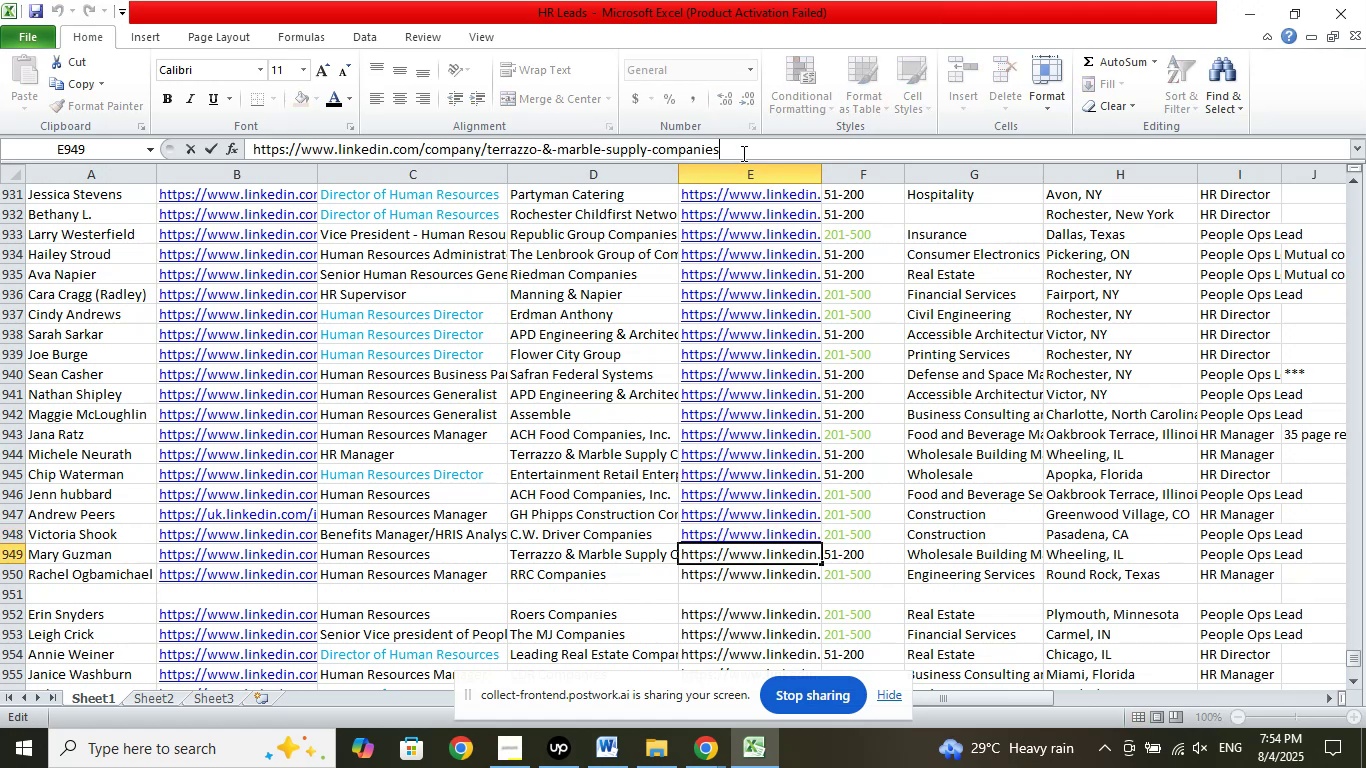 
key(NumpadDivide)
 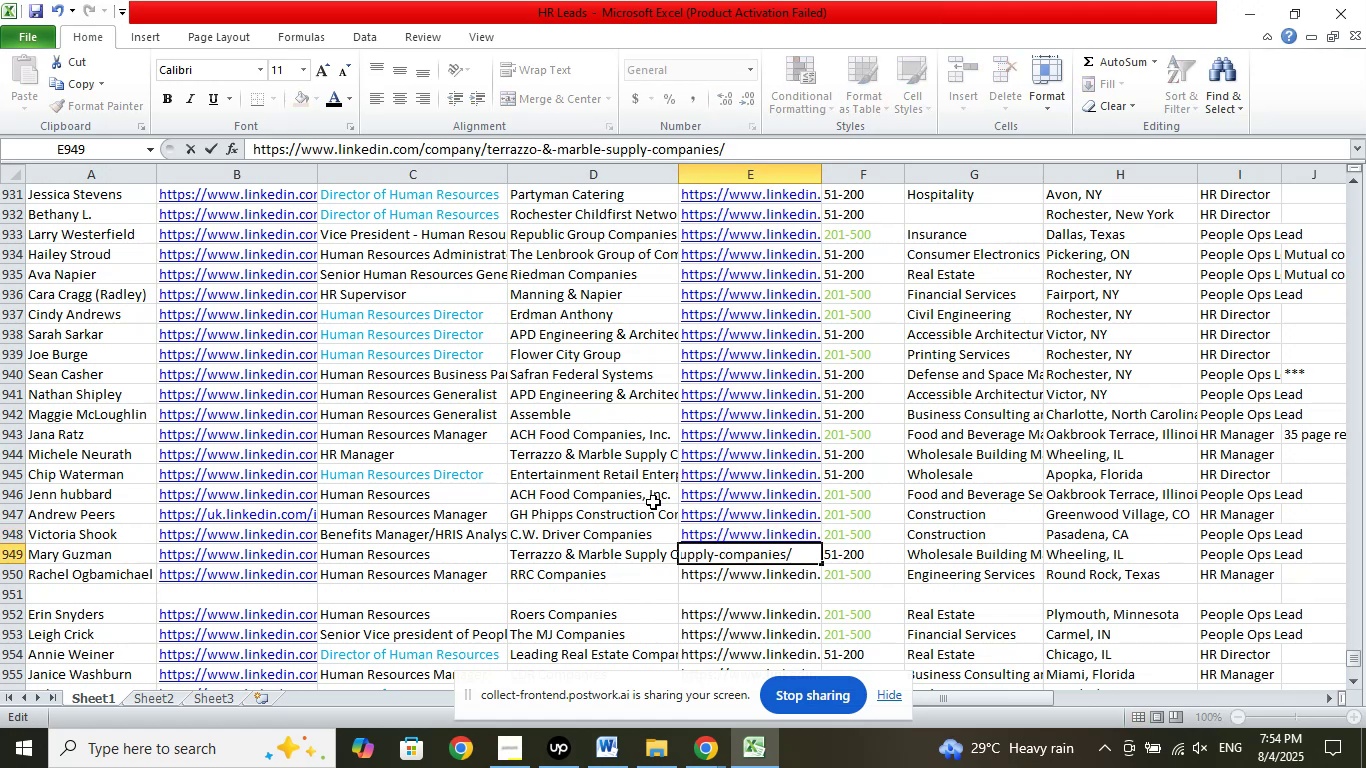 
left_click([737, 574])
 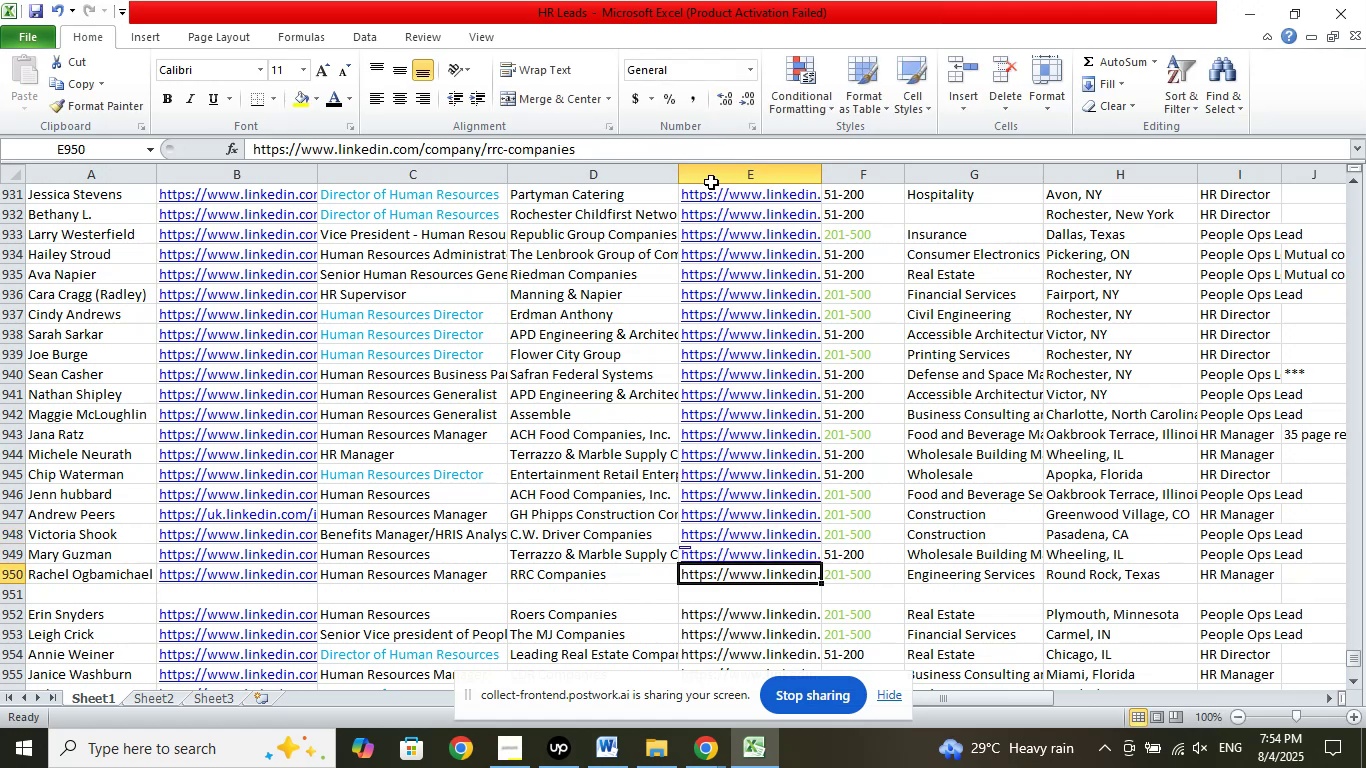 
left_click([641, 148])
 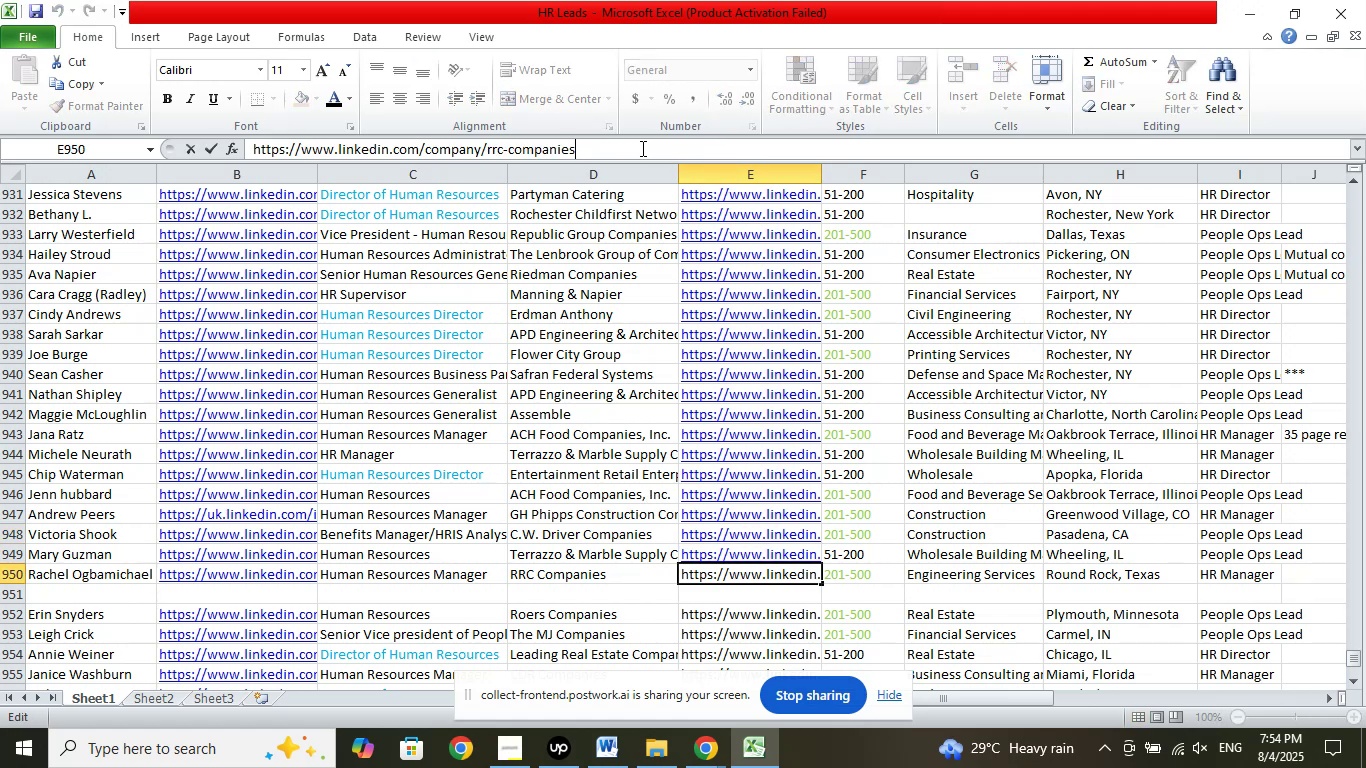 
key(NumpadDivide)
 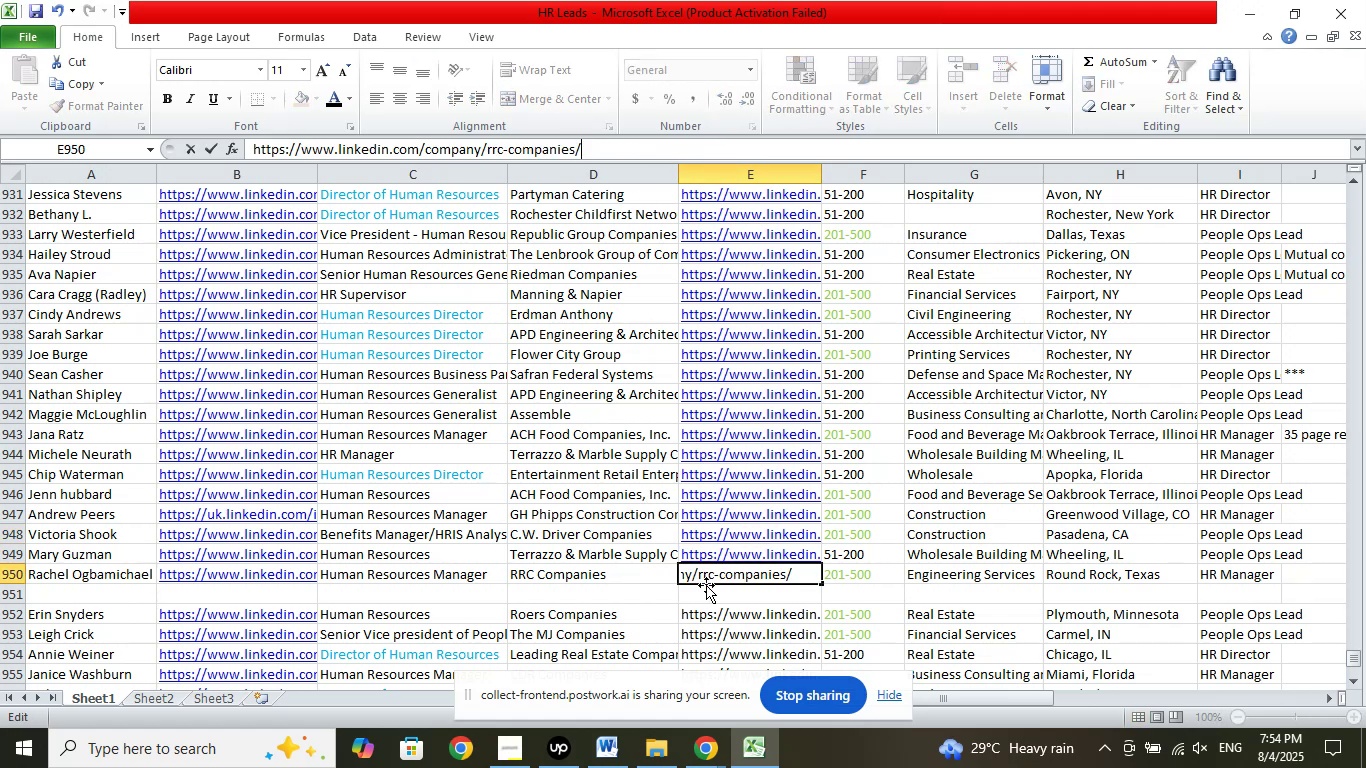 
left_click([703, 612])
 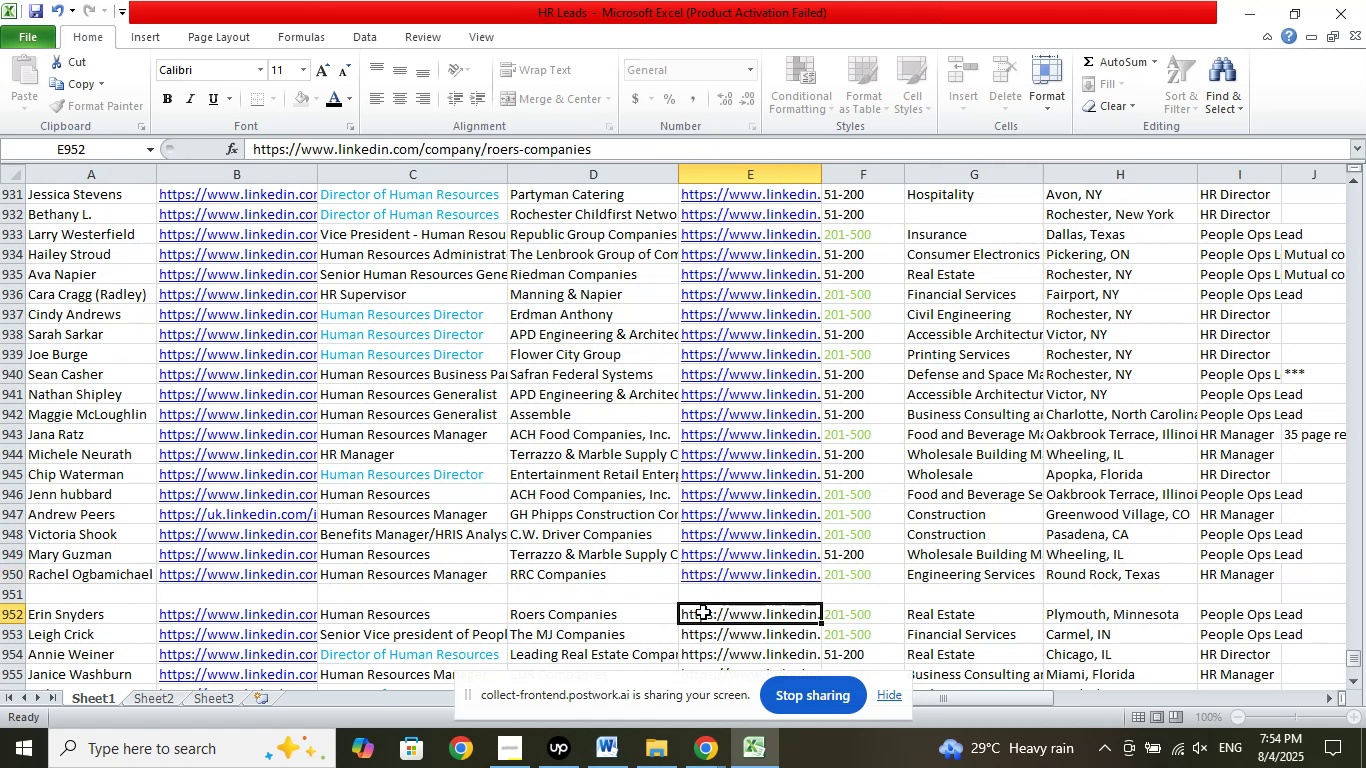 
scroll: coordinate [772, 420], scroll_direction: down, amount: 4.0
 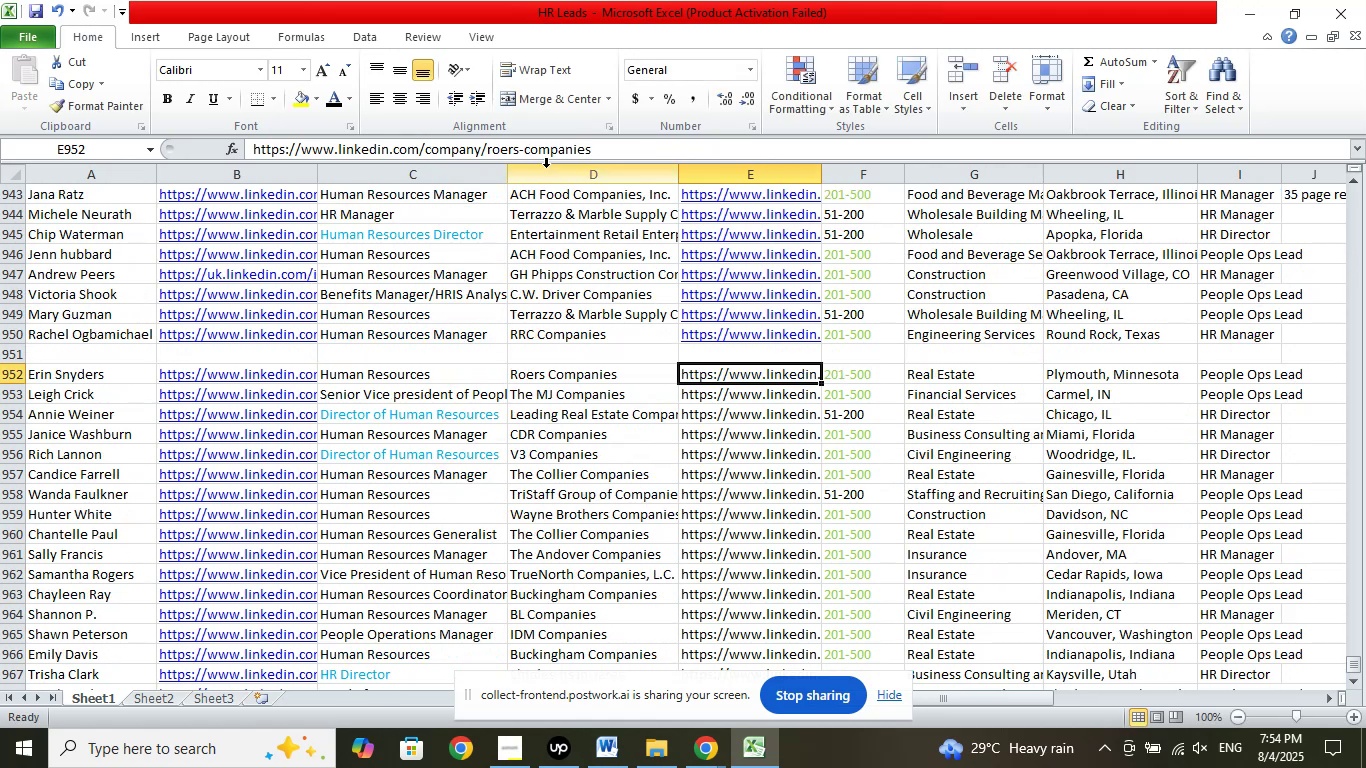 
left_click([636, 150])
 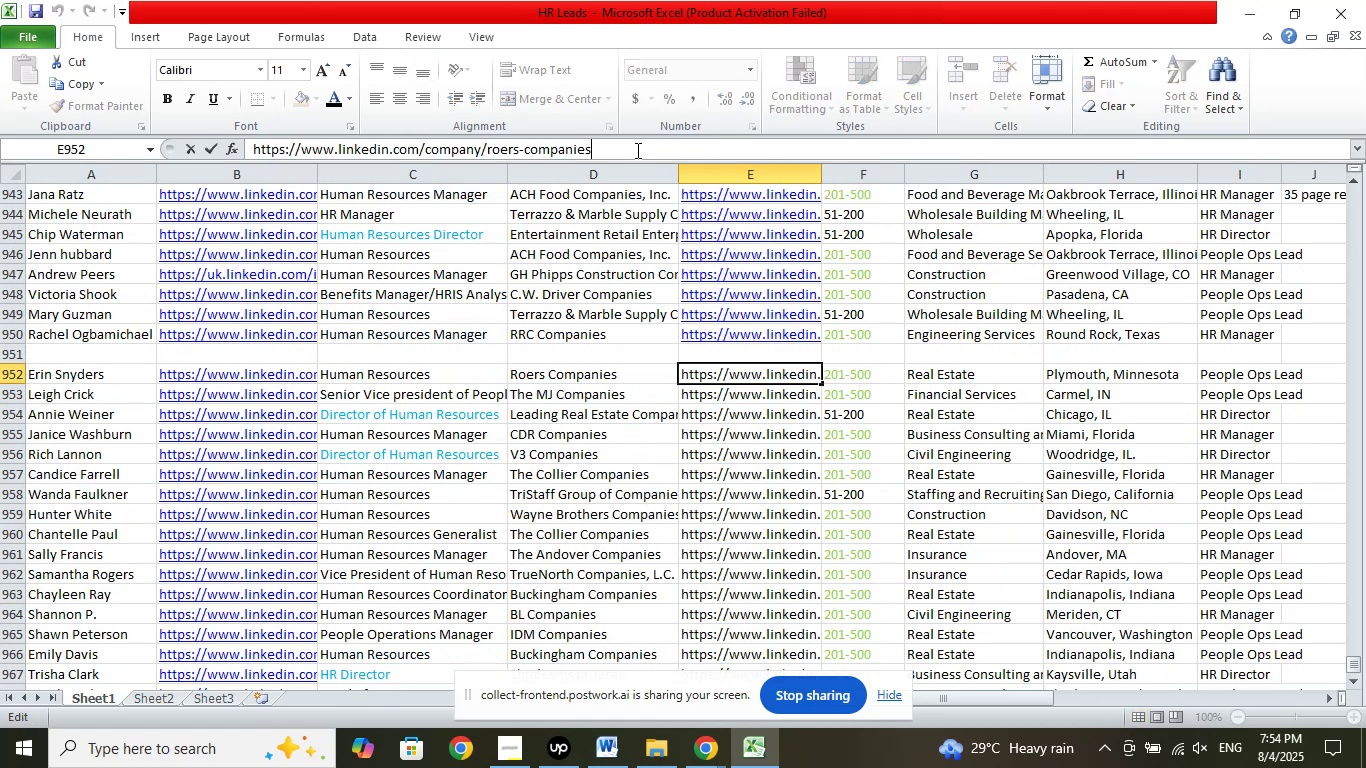 
key(NumpadDivide)
 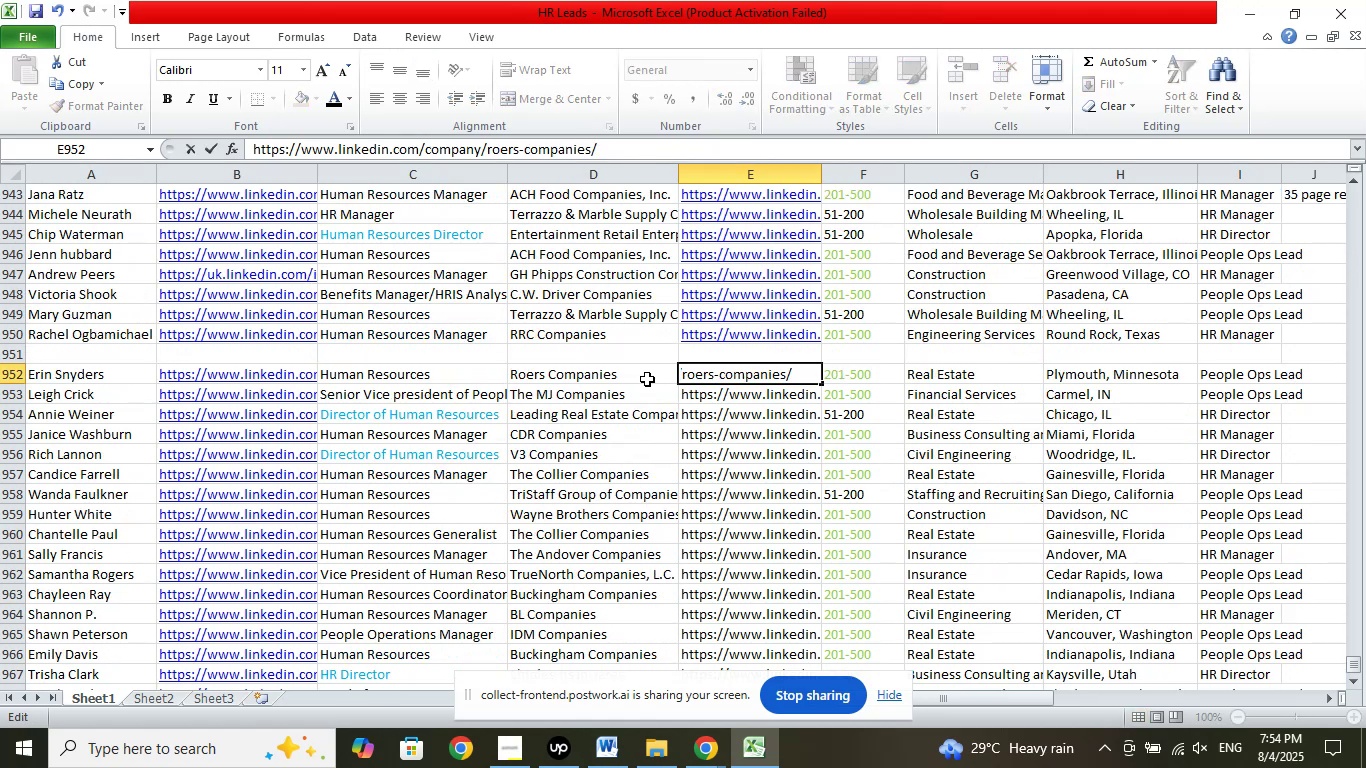 
left_click([704, 400])
 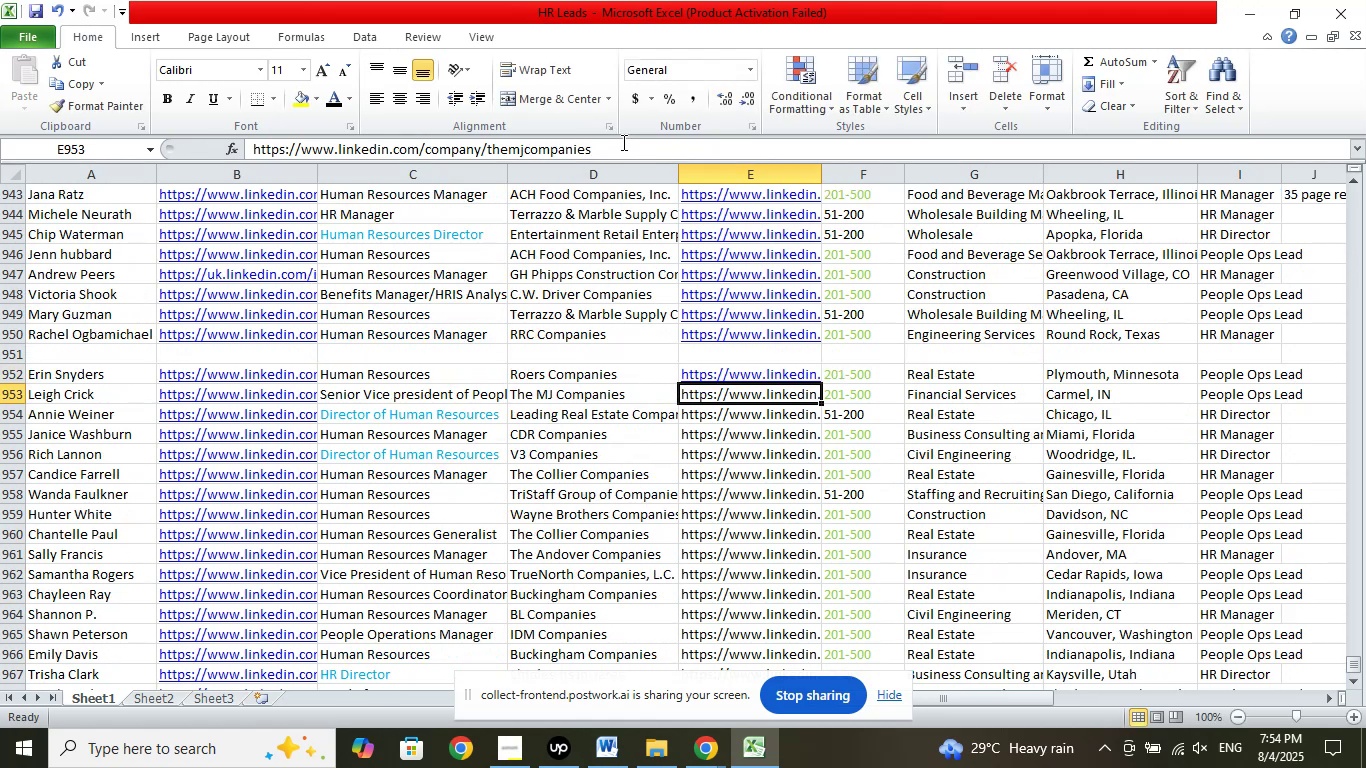 
left_click([617, 154])
 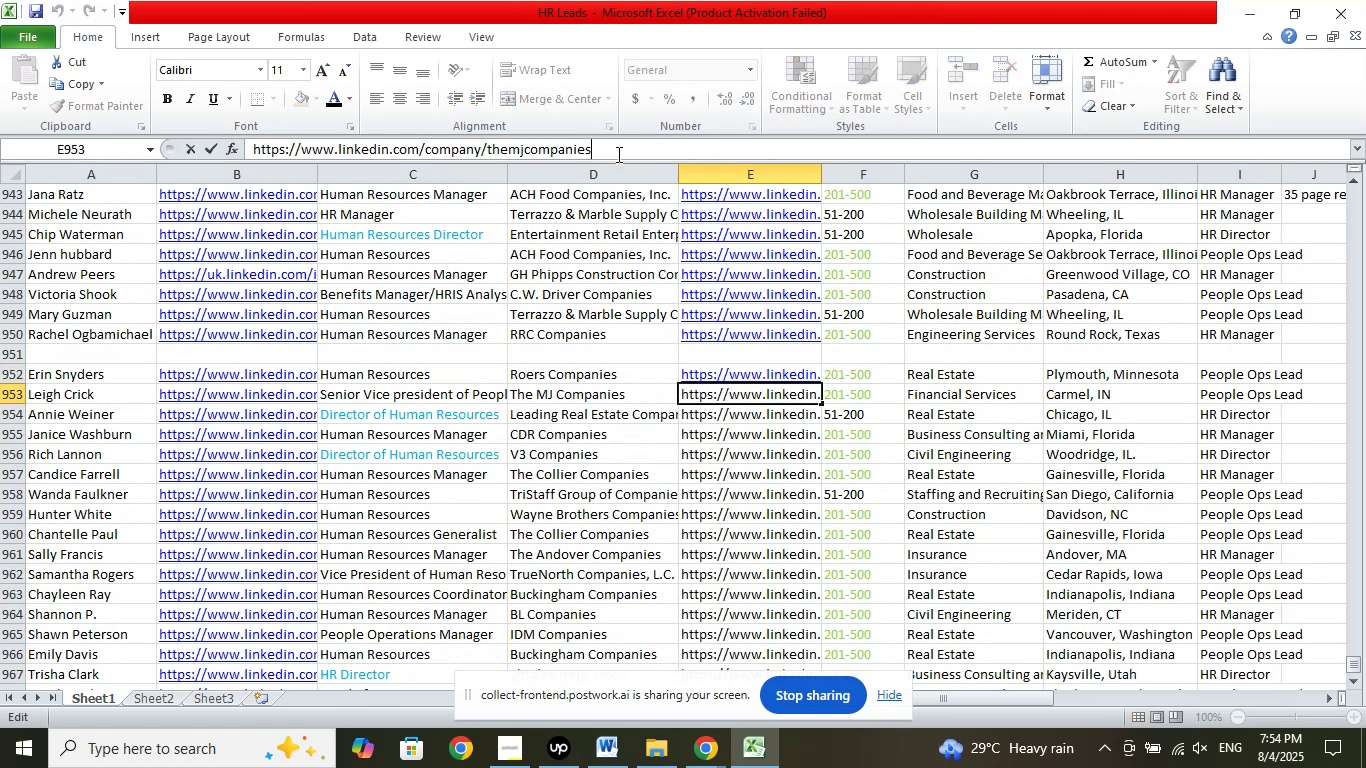 
key(NumpadDivide)
 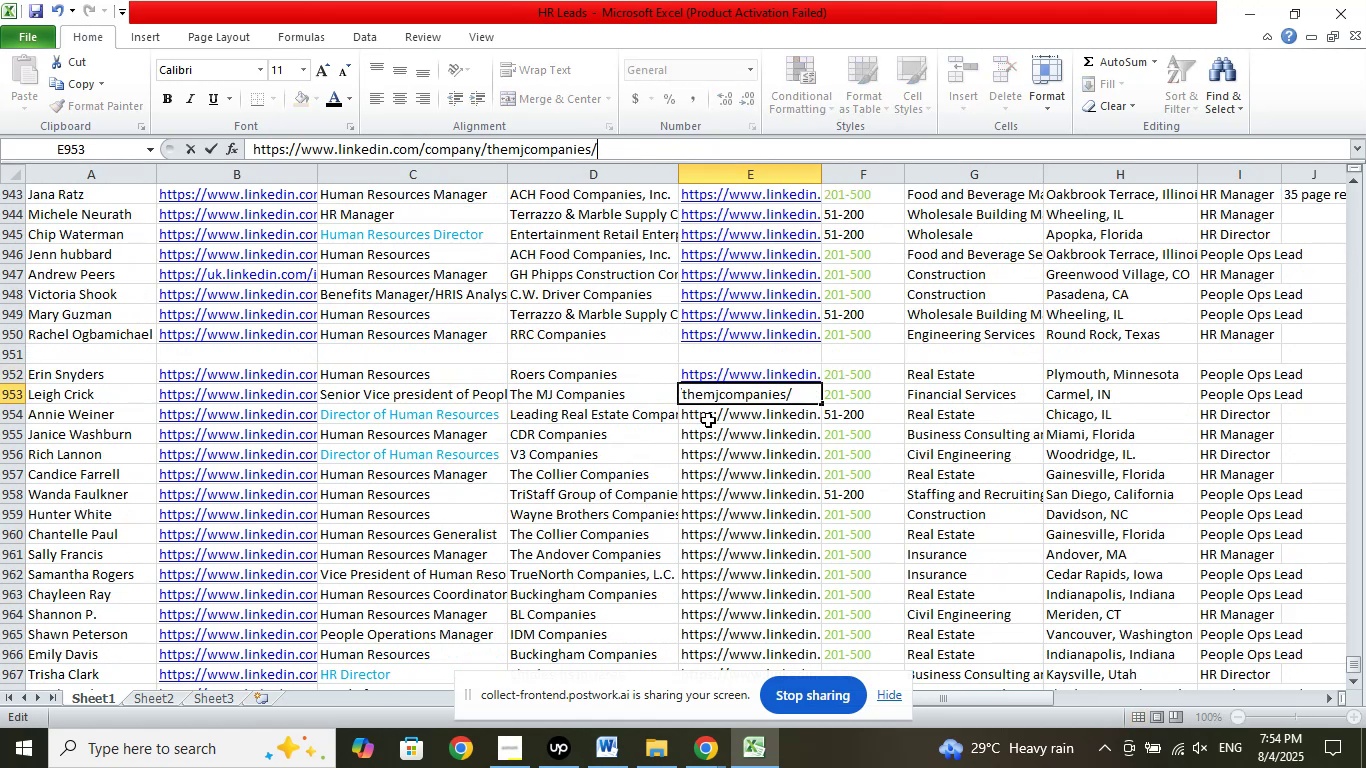 
left_click([721, 407])
 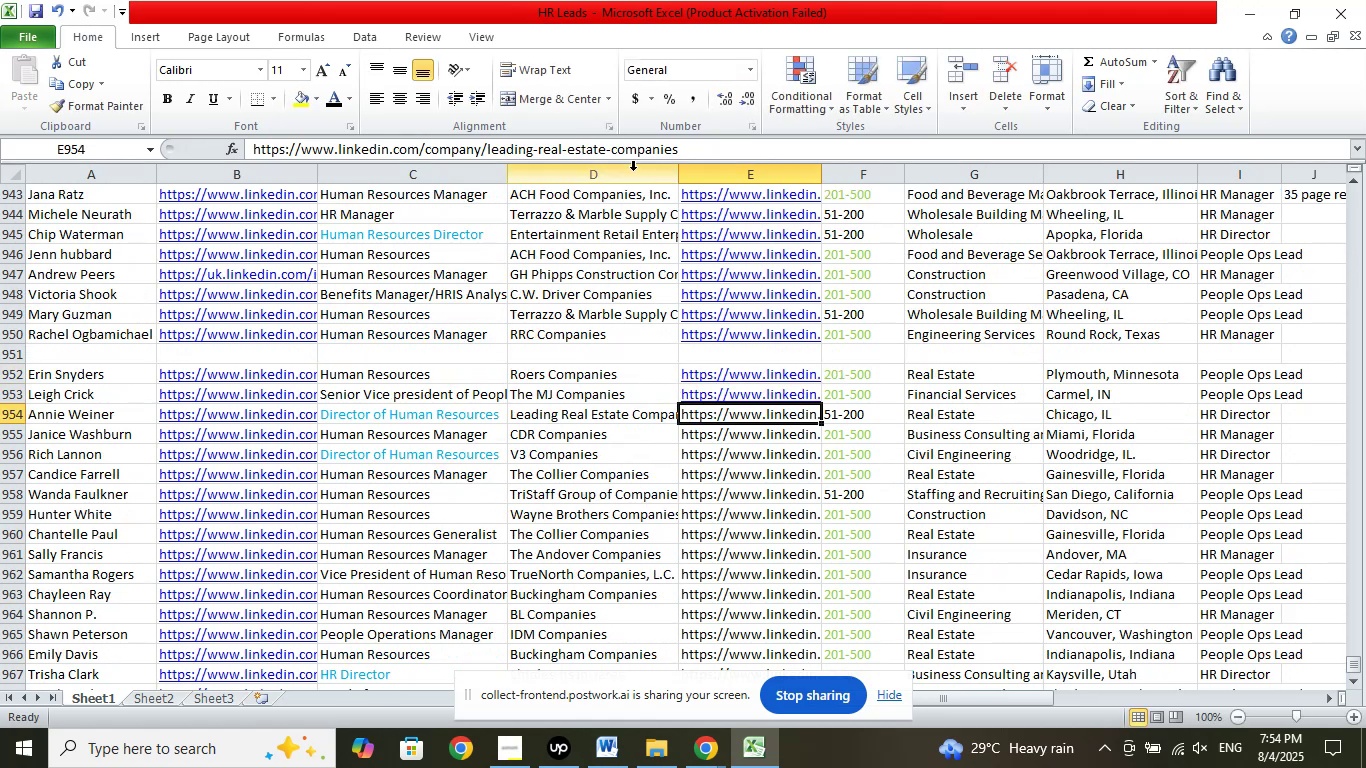 
left_click([695, 158])
 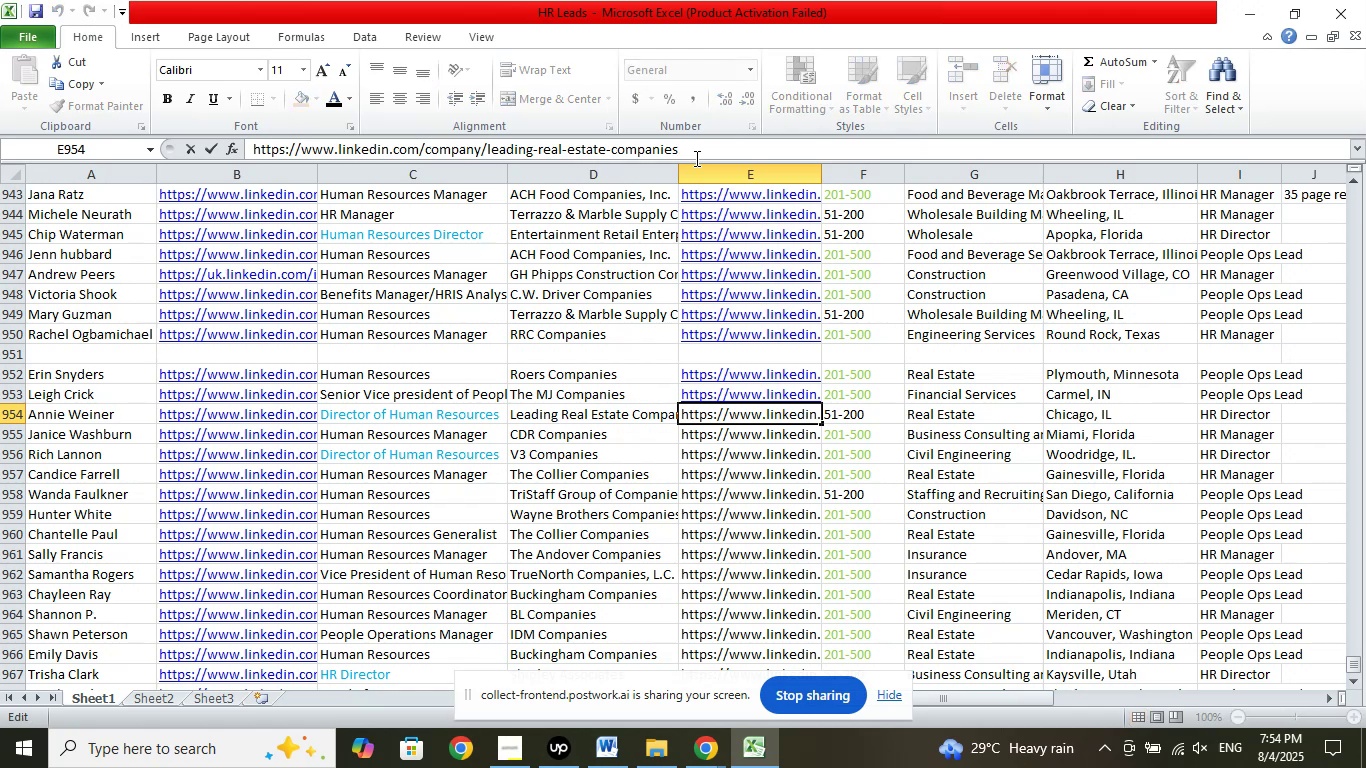 
key(NumpadDivide)
 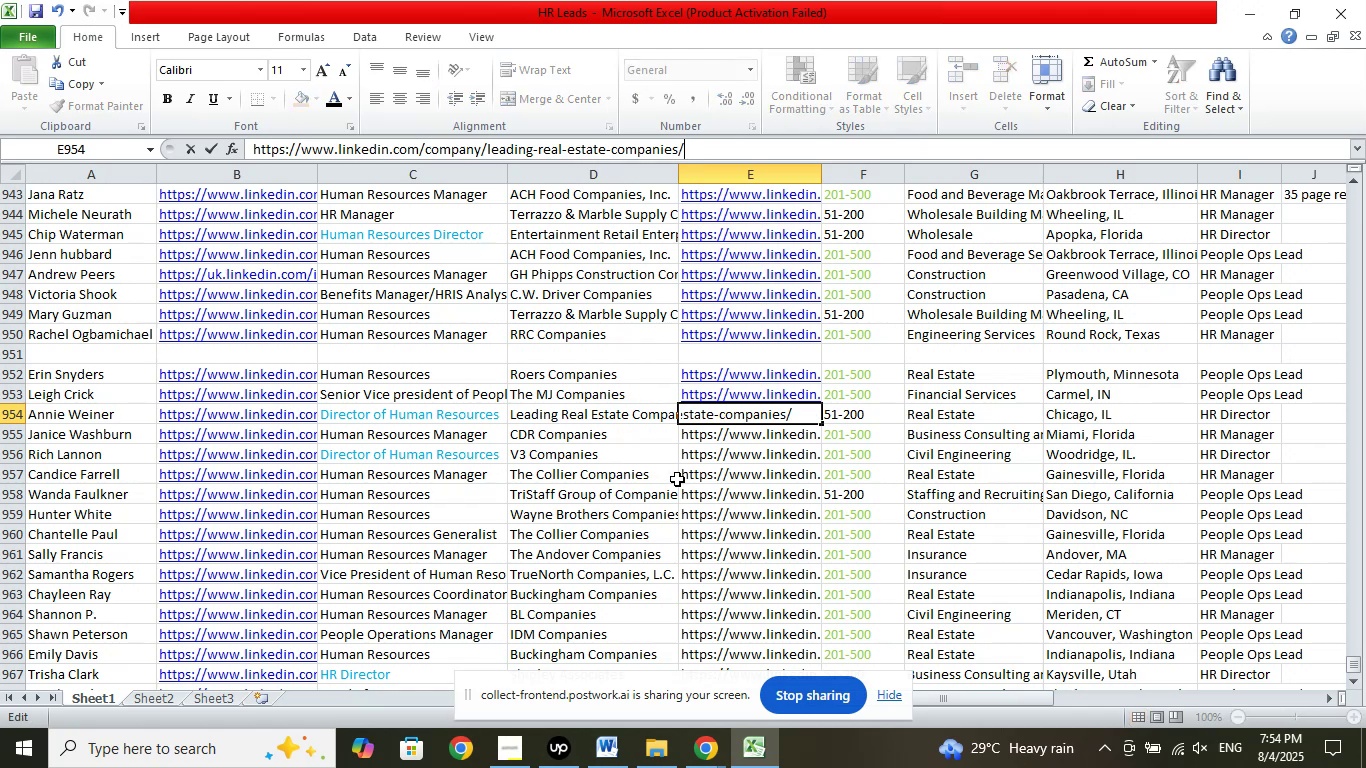 
left_click([728, 427])
 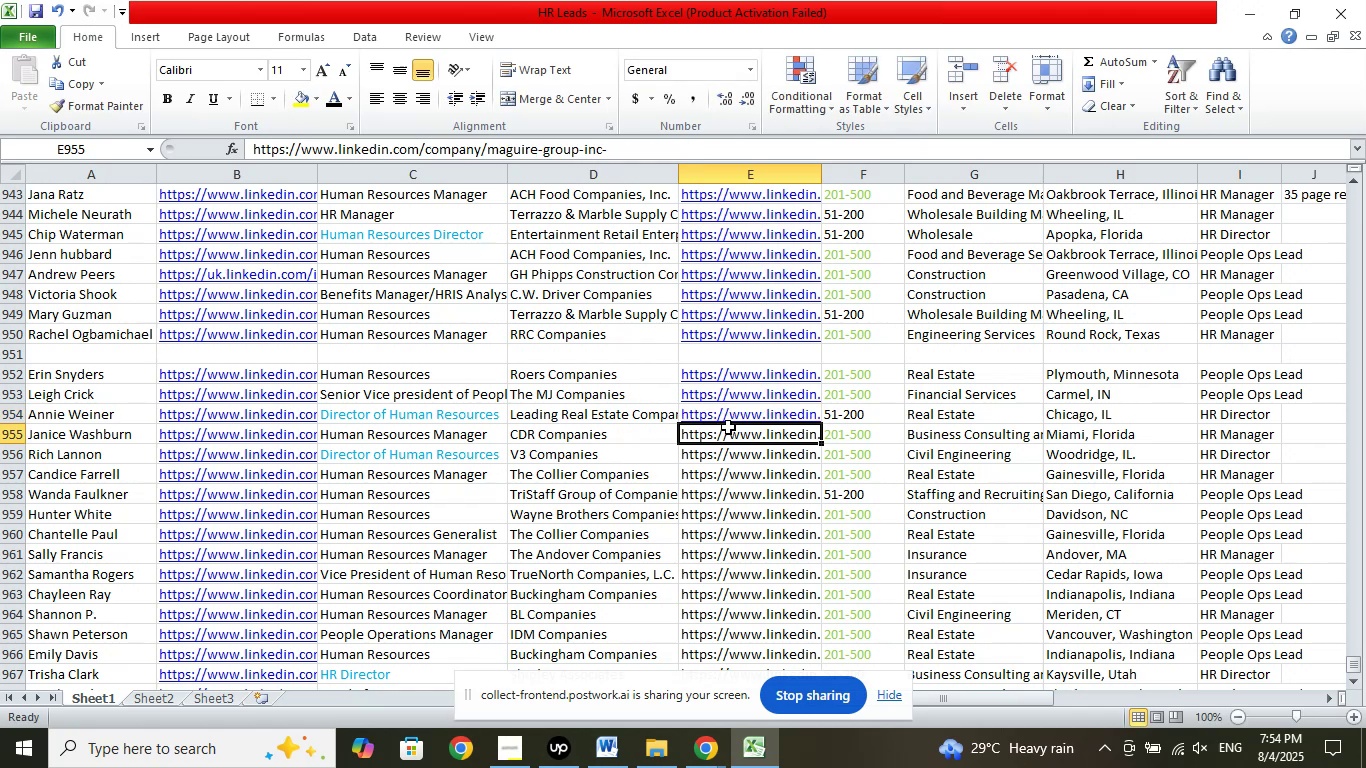 
scroll: coordinate [755, 392], scroll_direction: down, amount: 1.0
 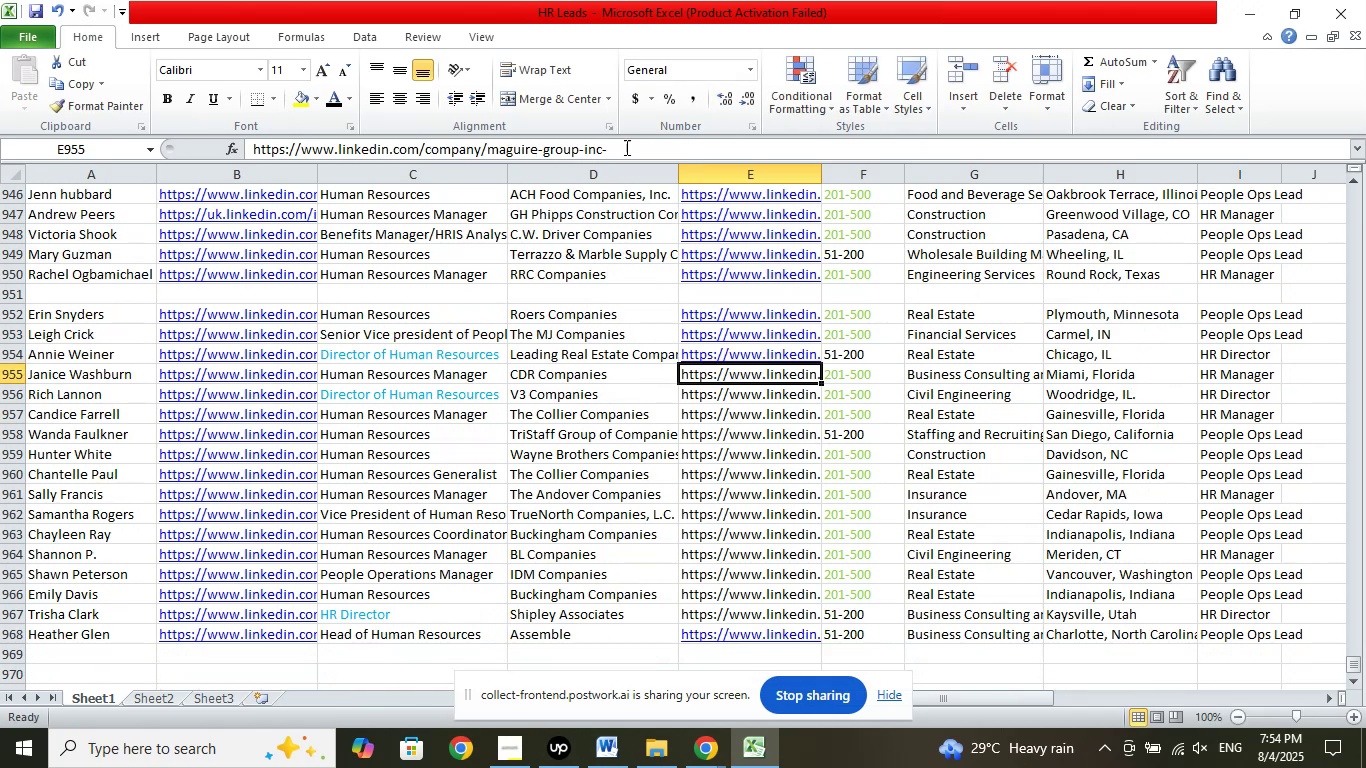 
left_click([626, 146])
 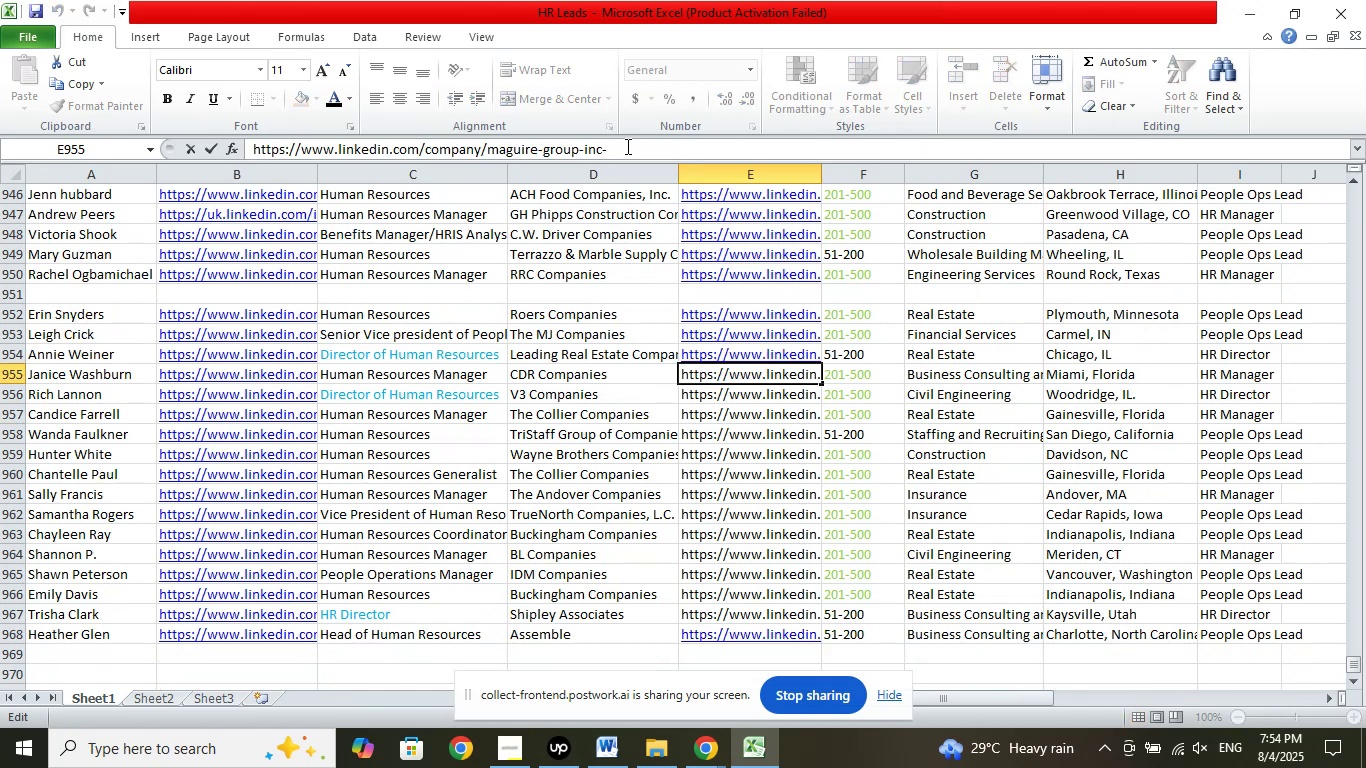 
key(NumpadDivide)
 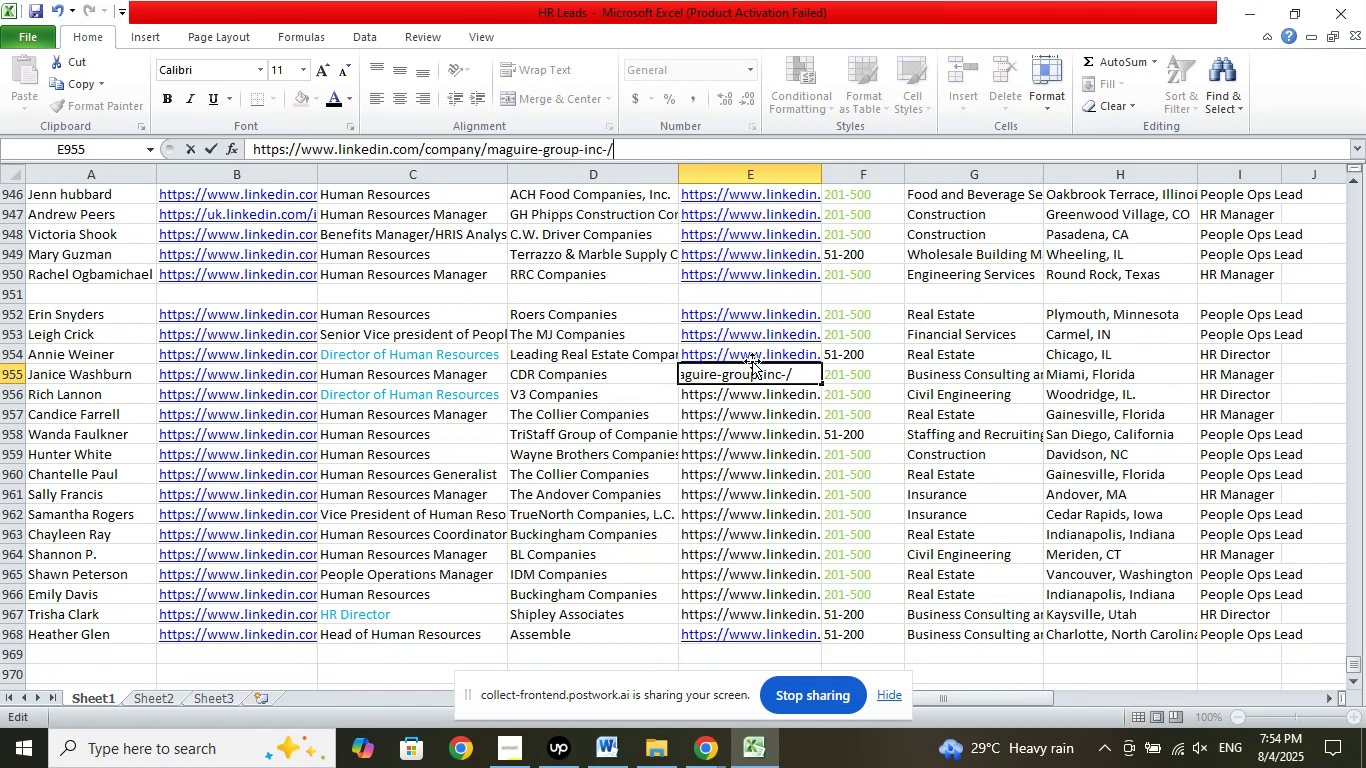 
left_click([746, 398])
 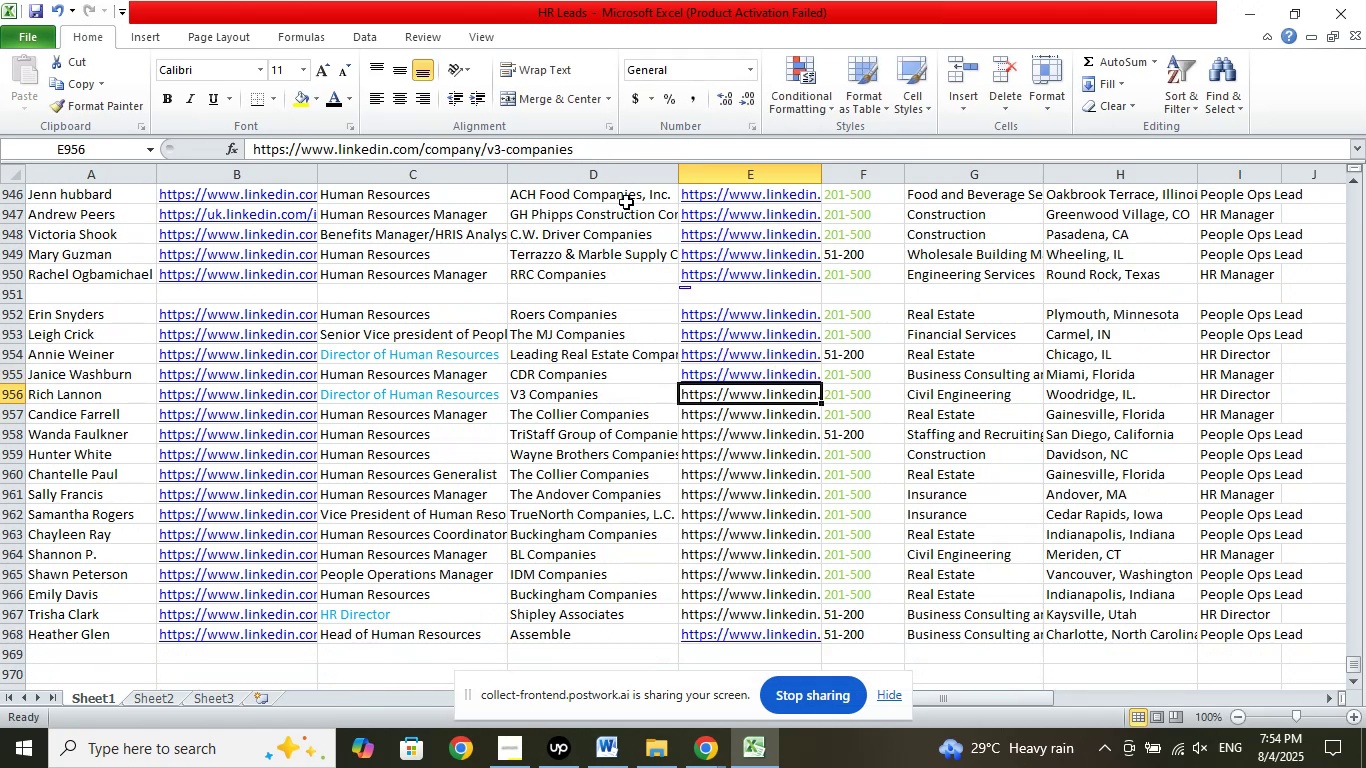 
left_click([608, 152])
 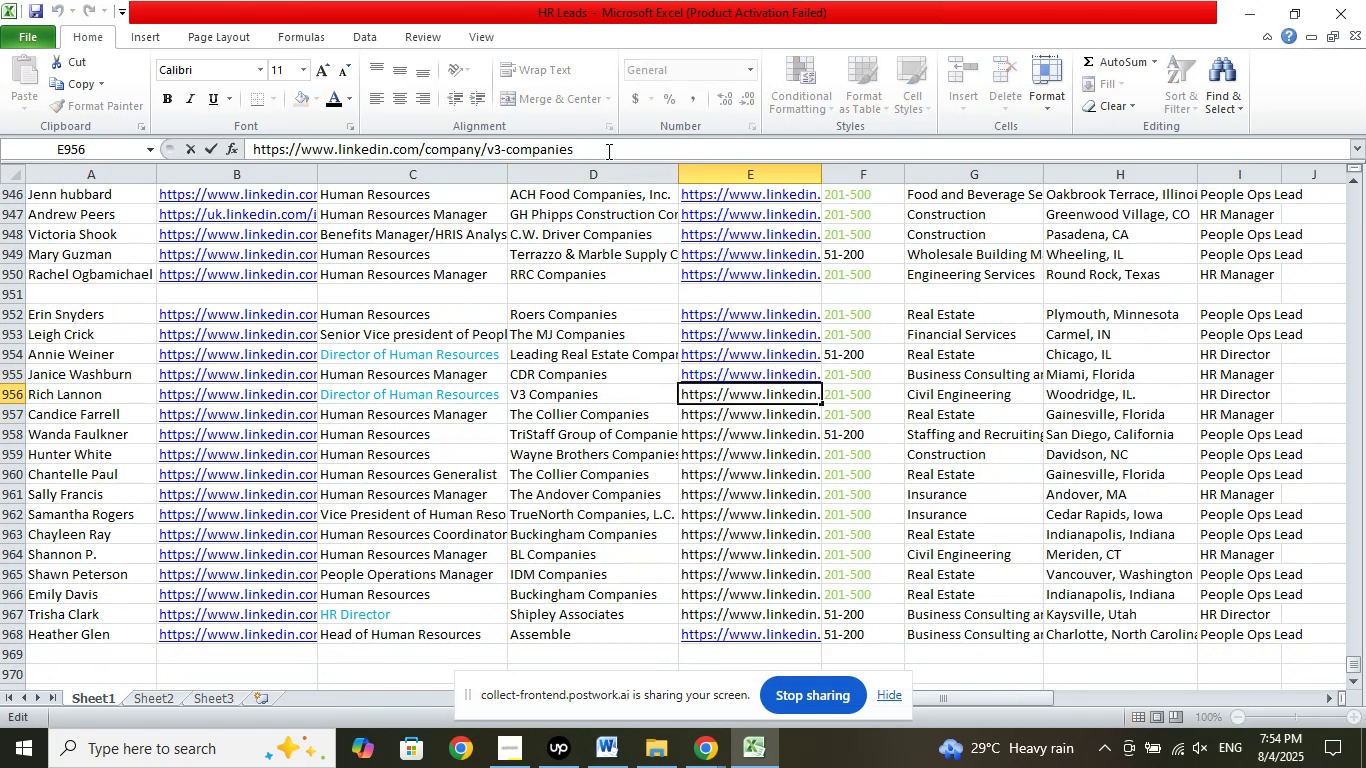 
key(NumpadDivide)
 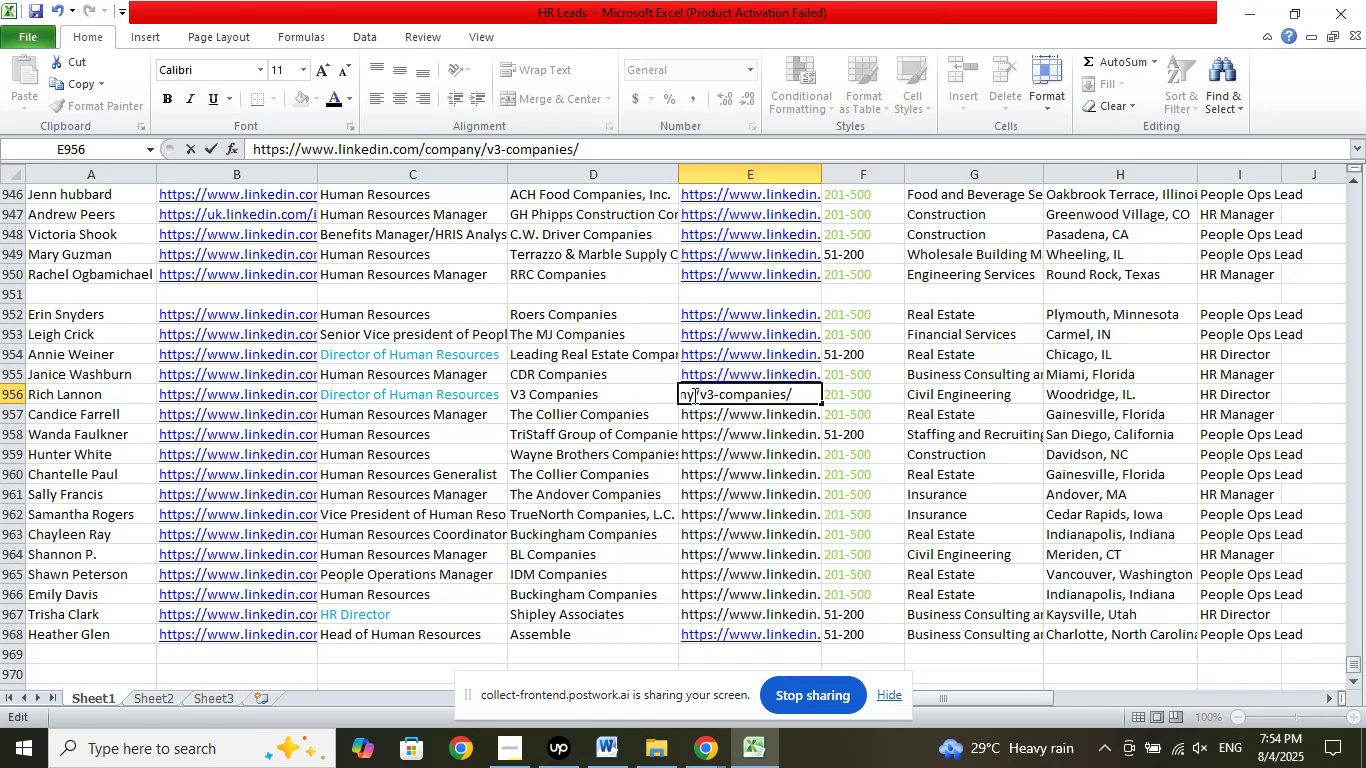 
left_click([706, 415])
 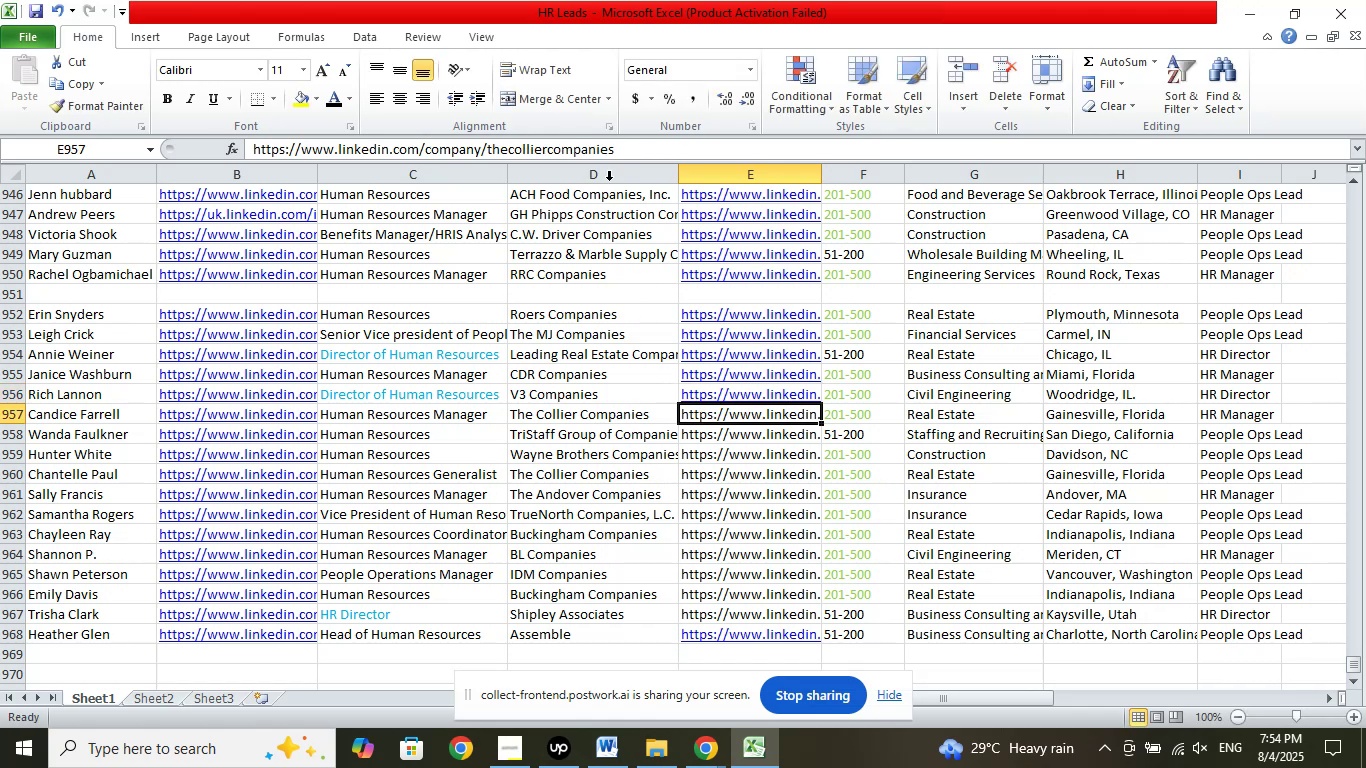 
left_click([638, 147])
 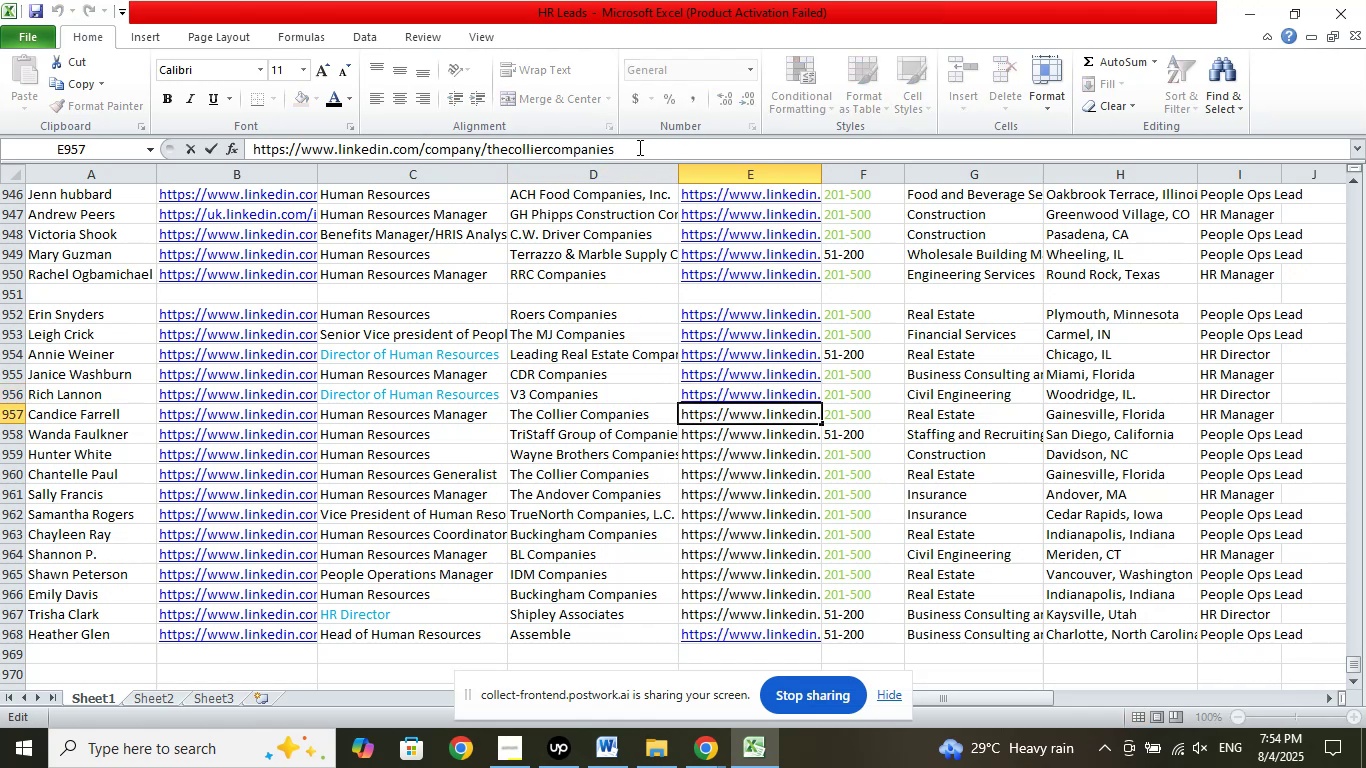 
key(NumpadDivide)
 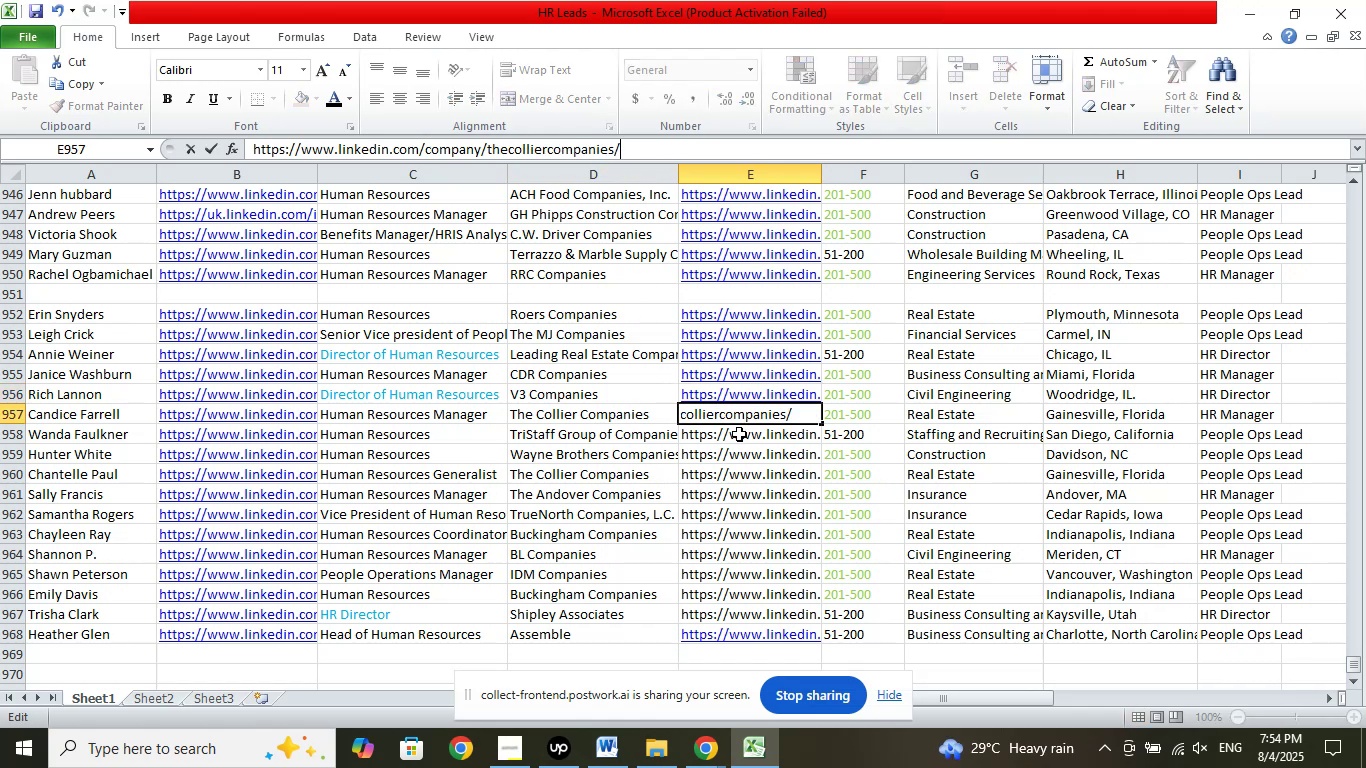 
right_click([737, 437])
 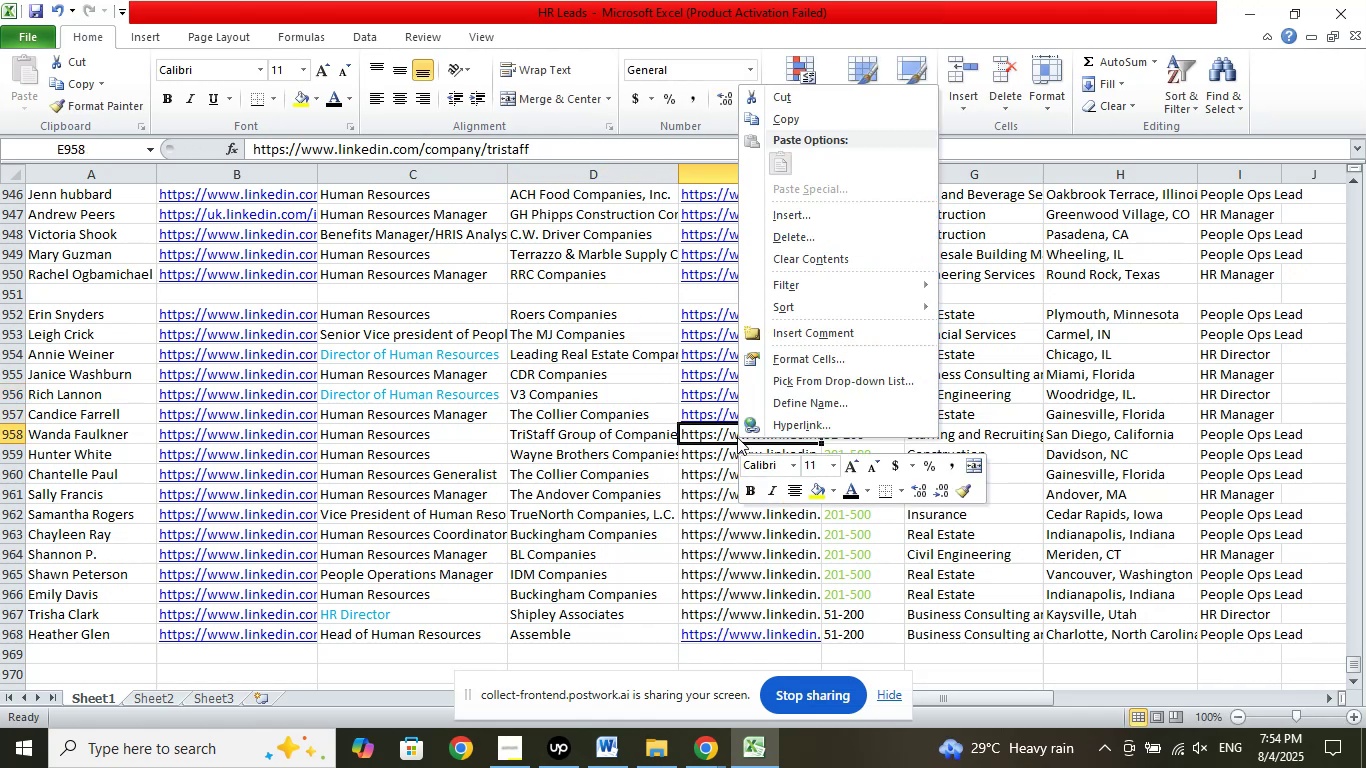 
left_click([621, 441])
 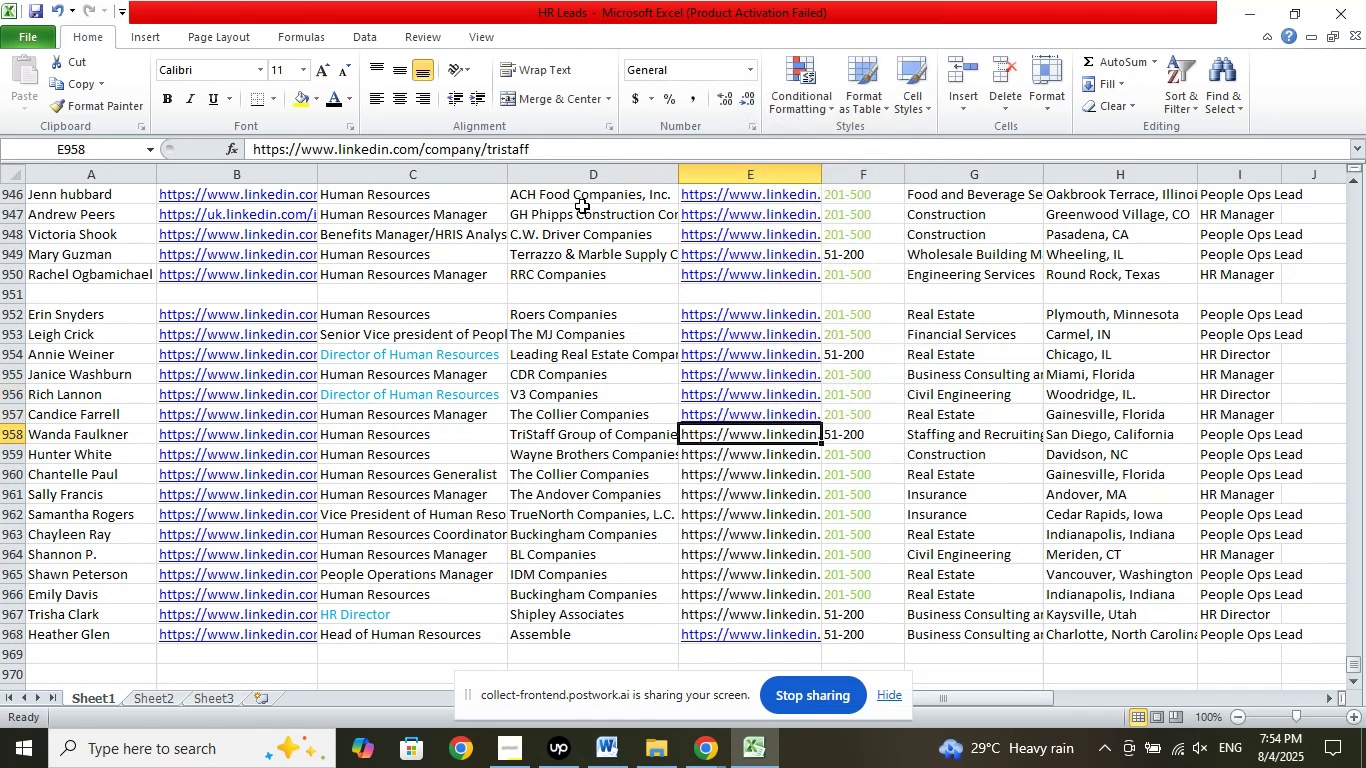 
left_click([555, 149])
 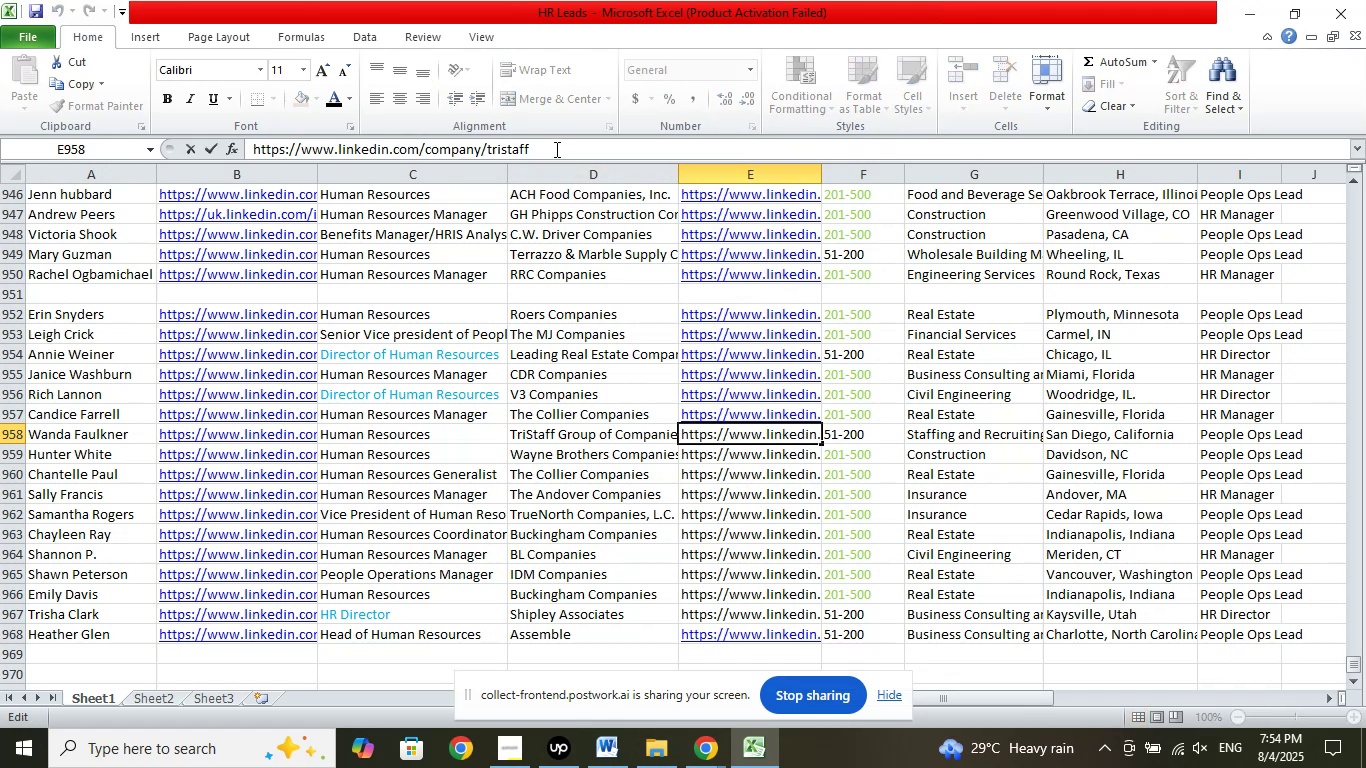 
key(NumpadDivide)
 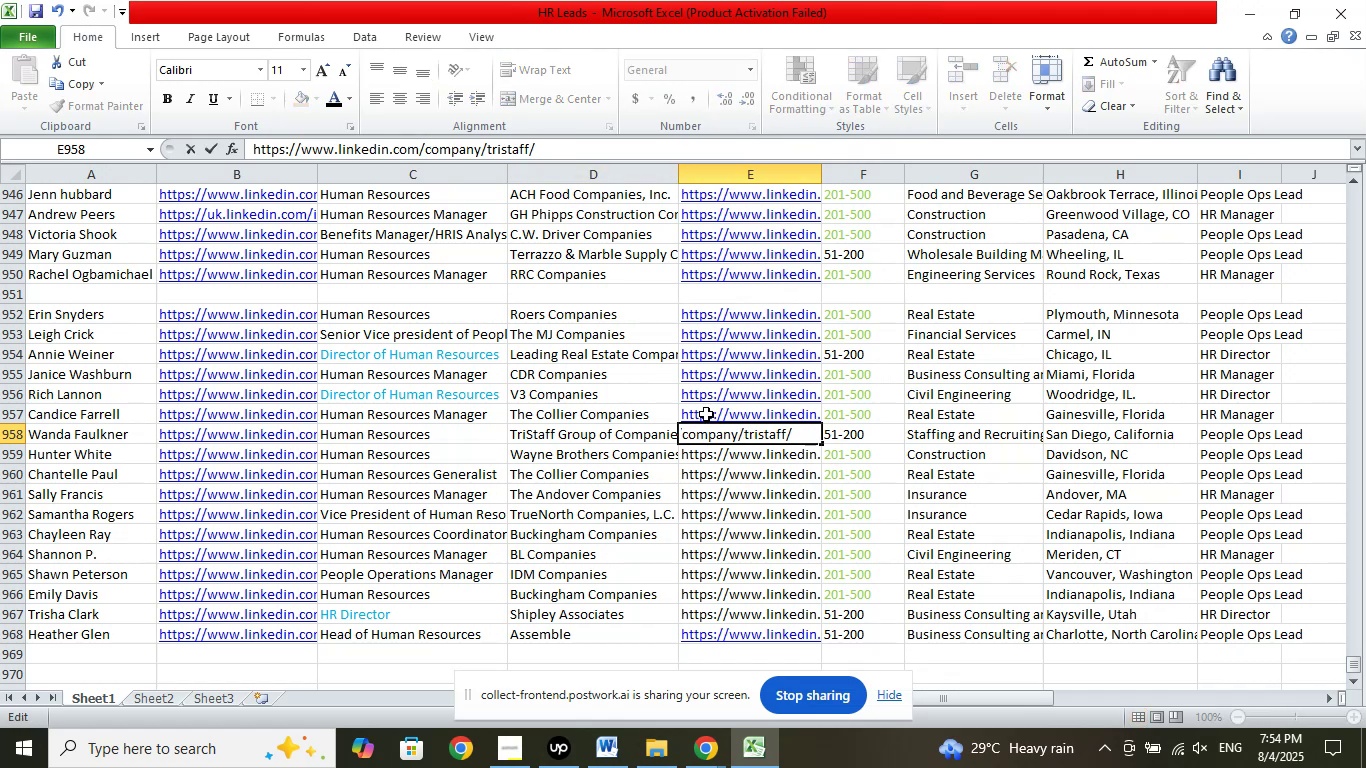 
left_click([722, 454])
 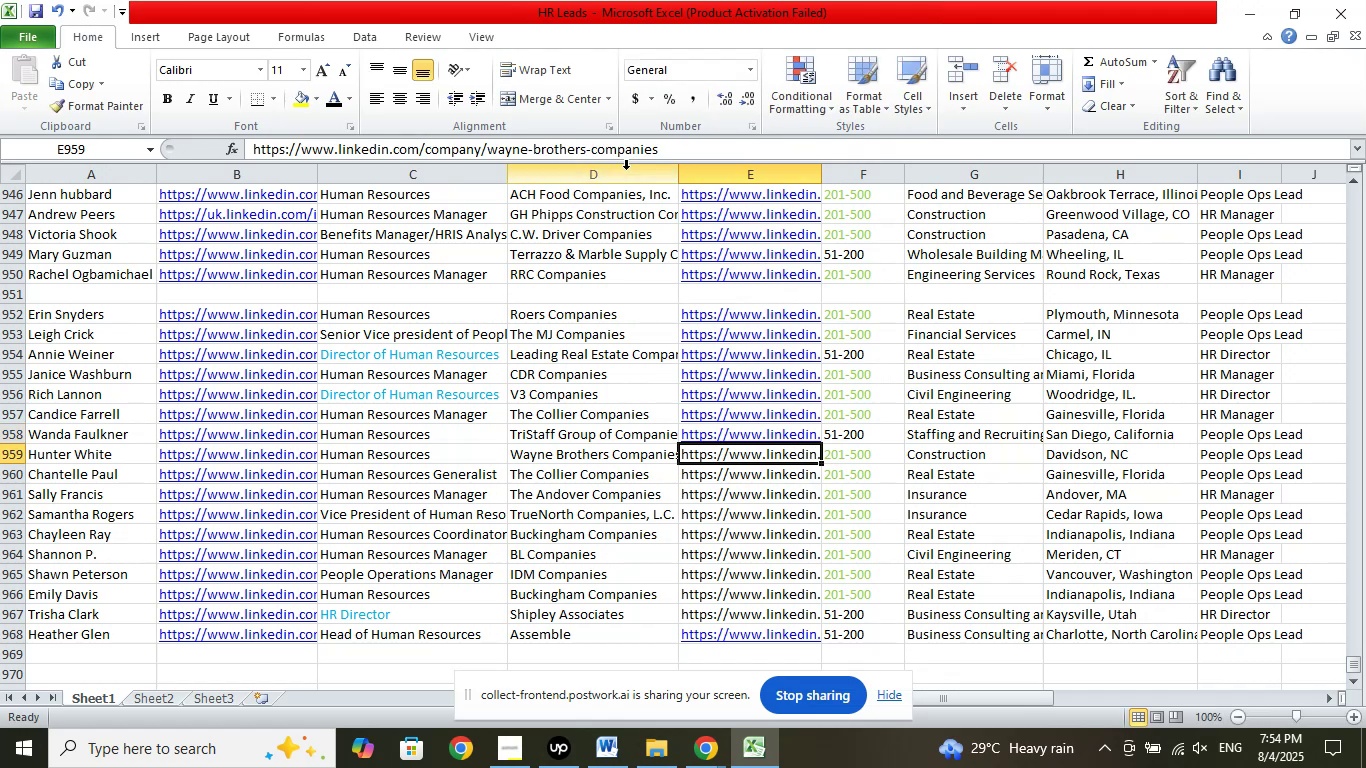 
left_click([677, 155])
 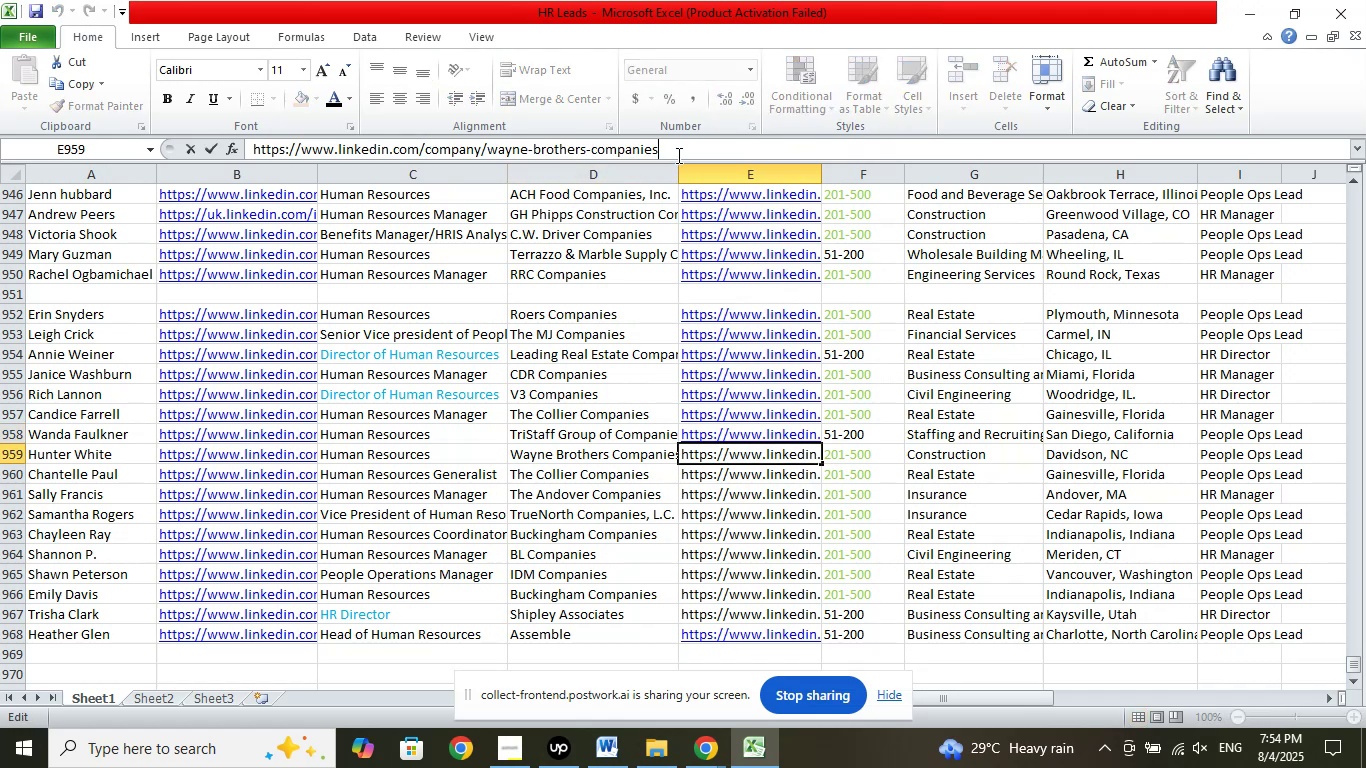 
key(NumpadDivide)
 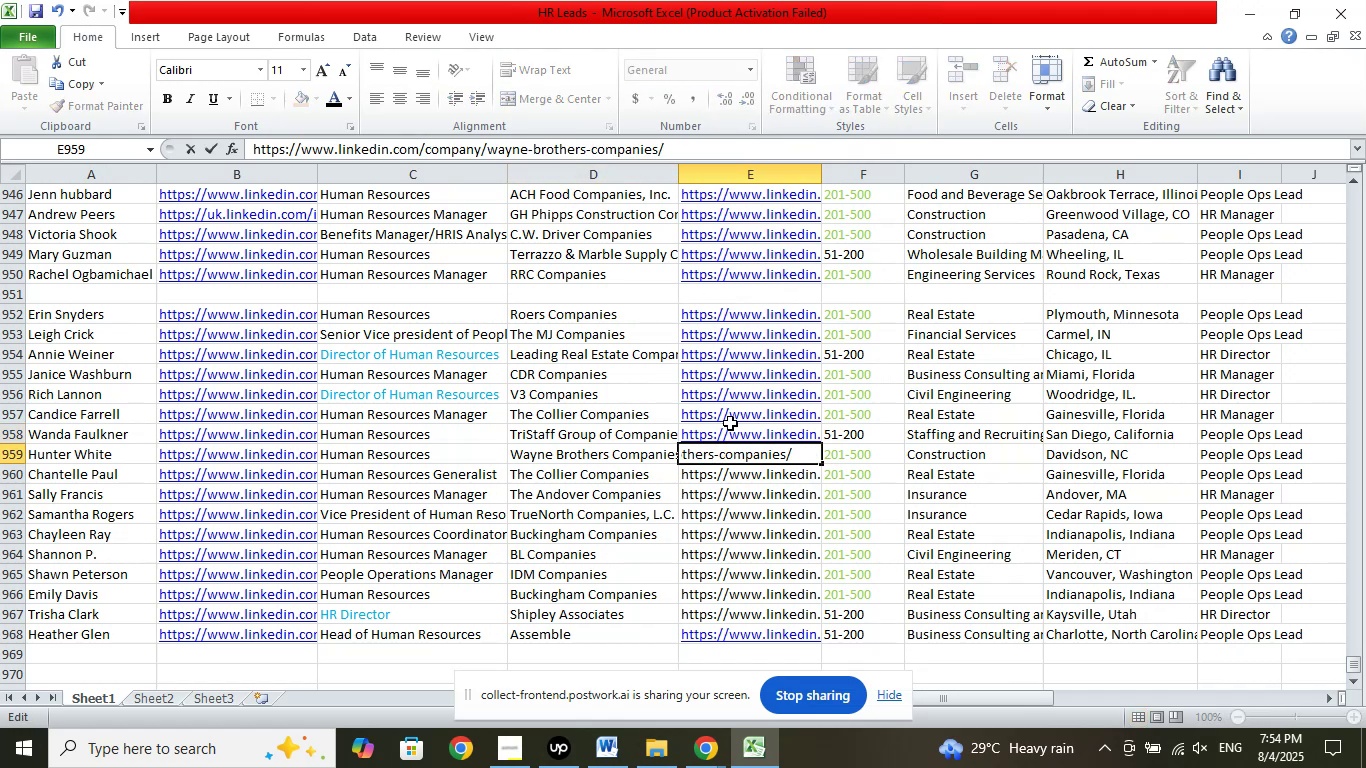 
left_click([728, 475])
 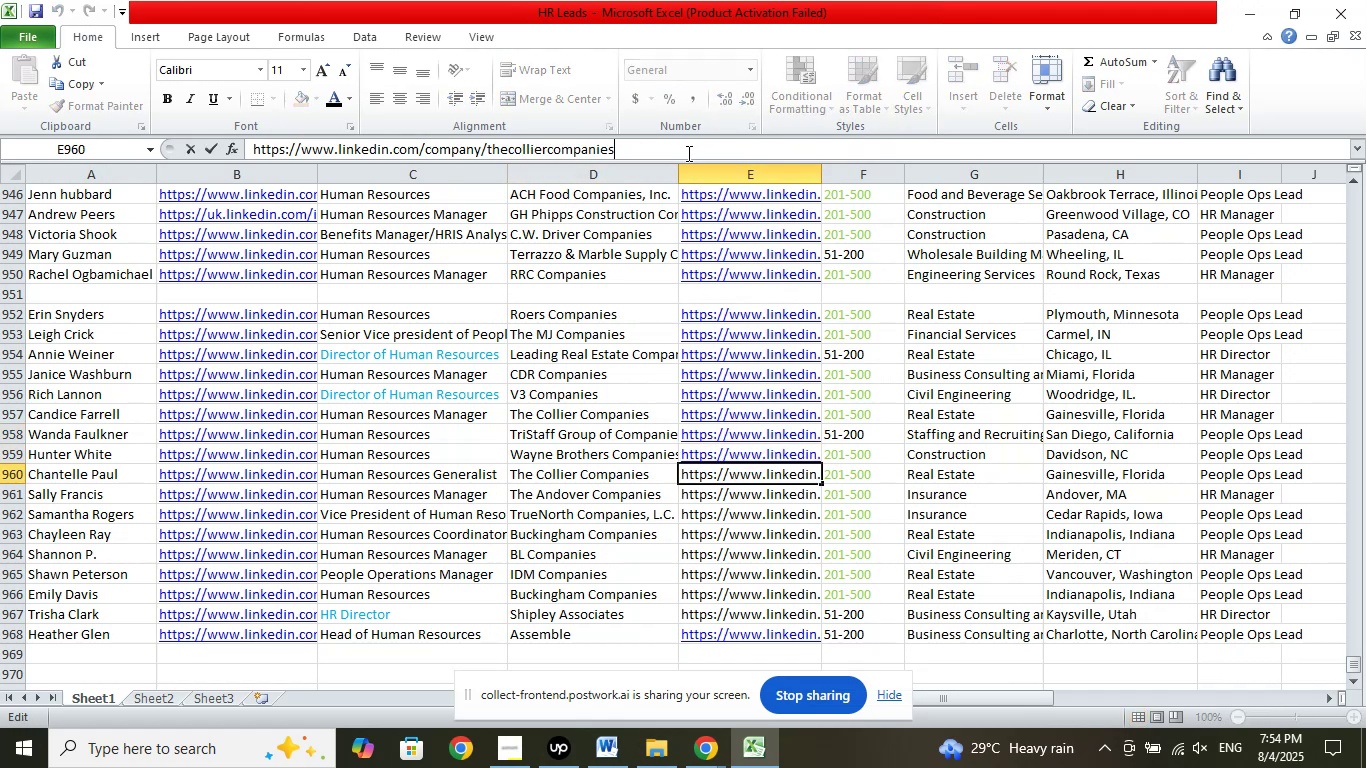 
key(NumpadDivide)
 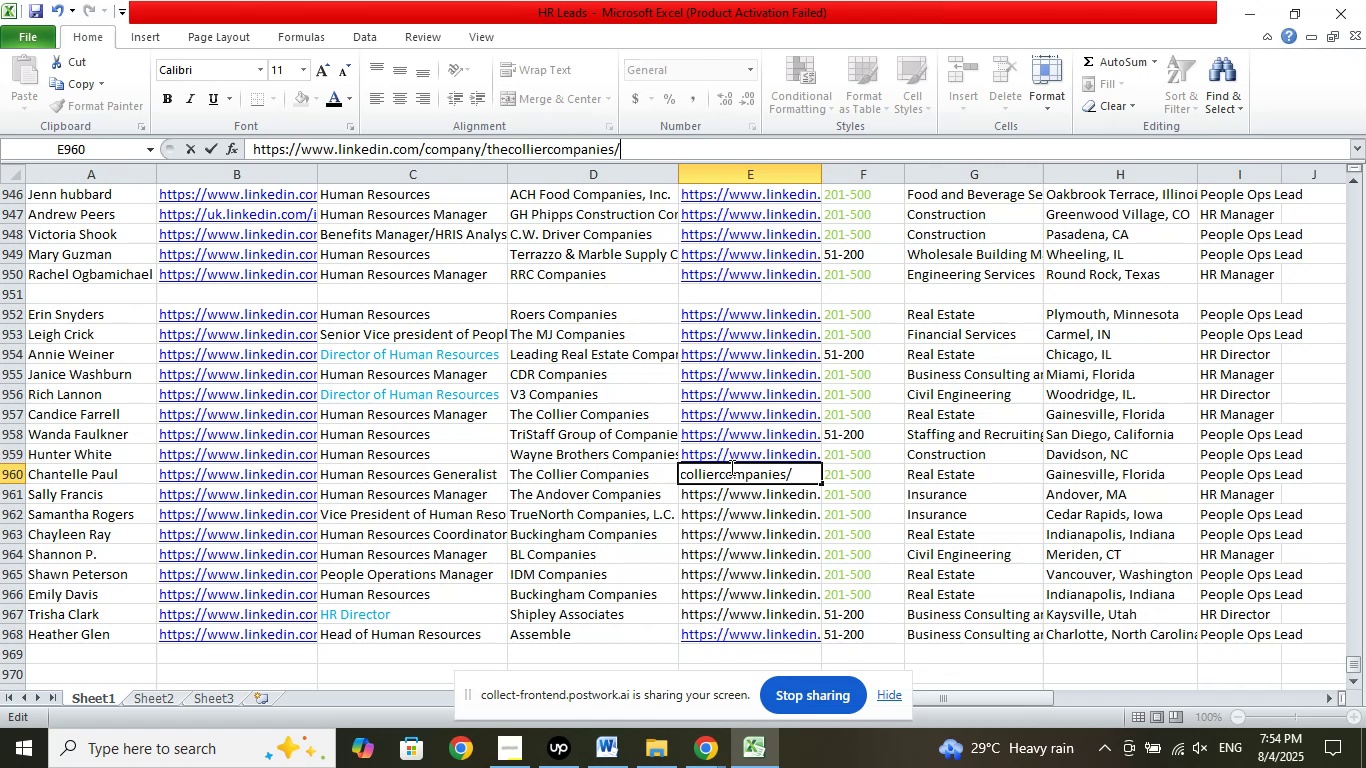 
left_click([723, 487])
 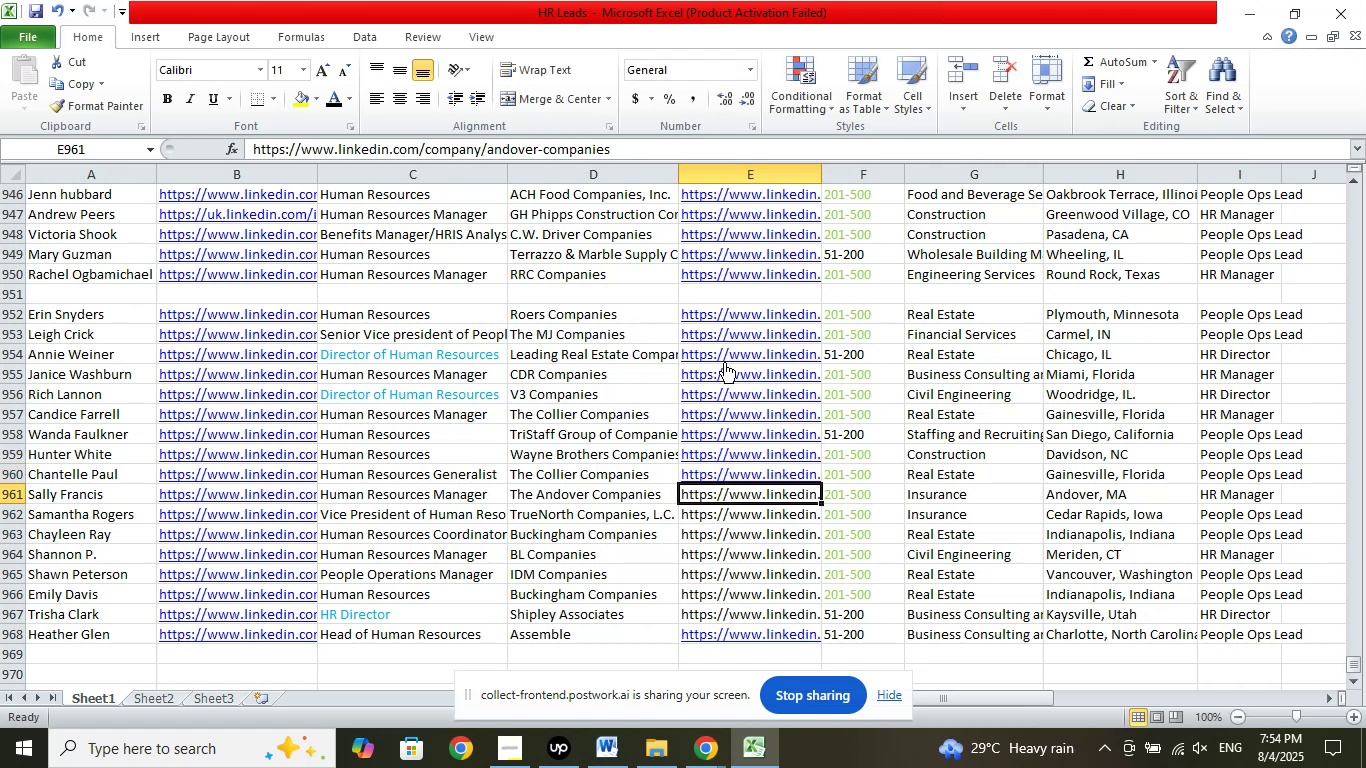 
mouse_move([644, 152])
 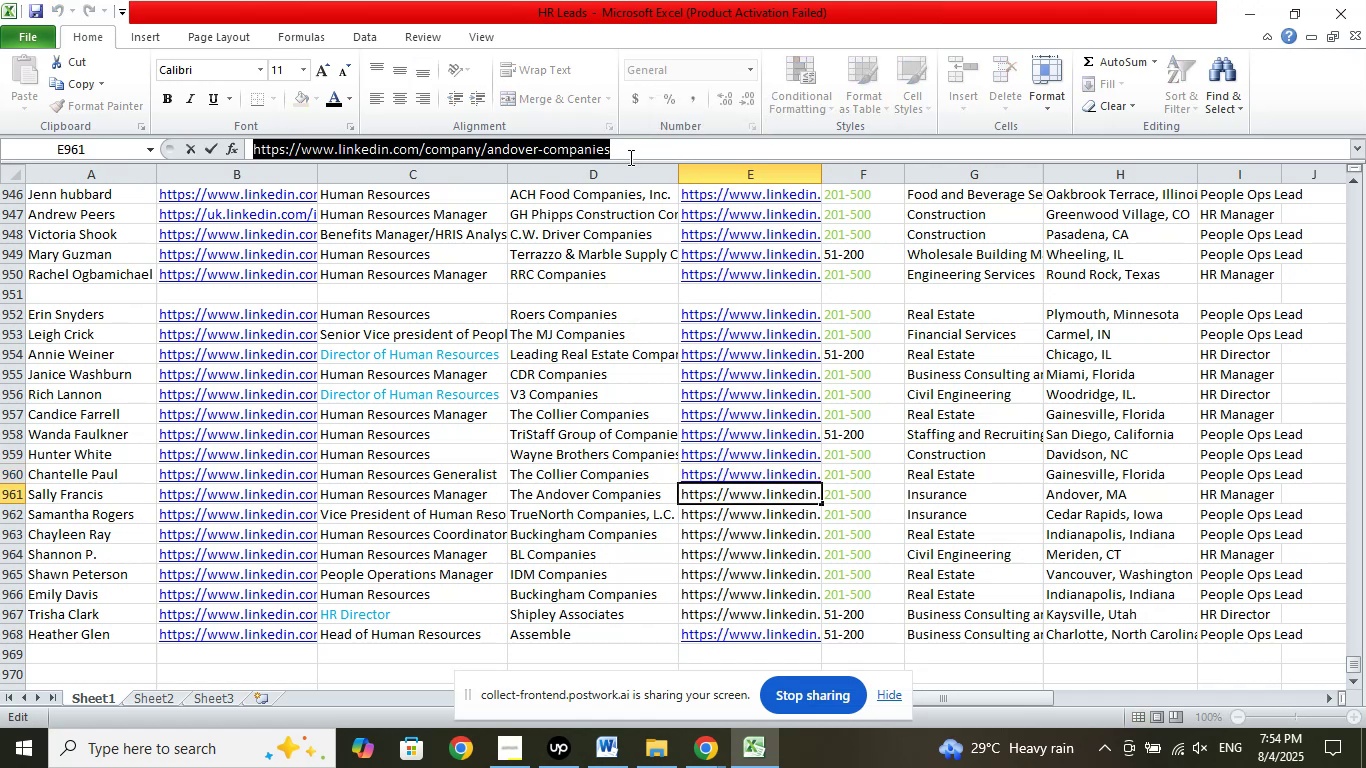 
left_click([627, 149])
 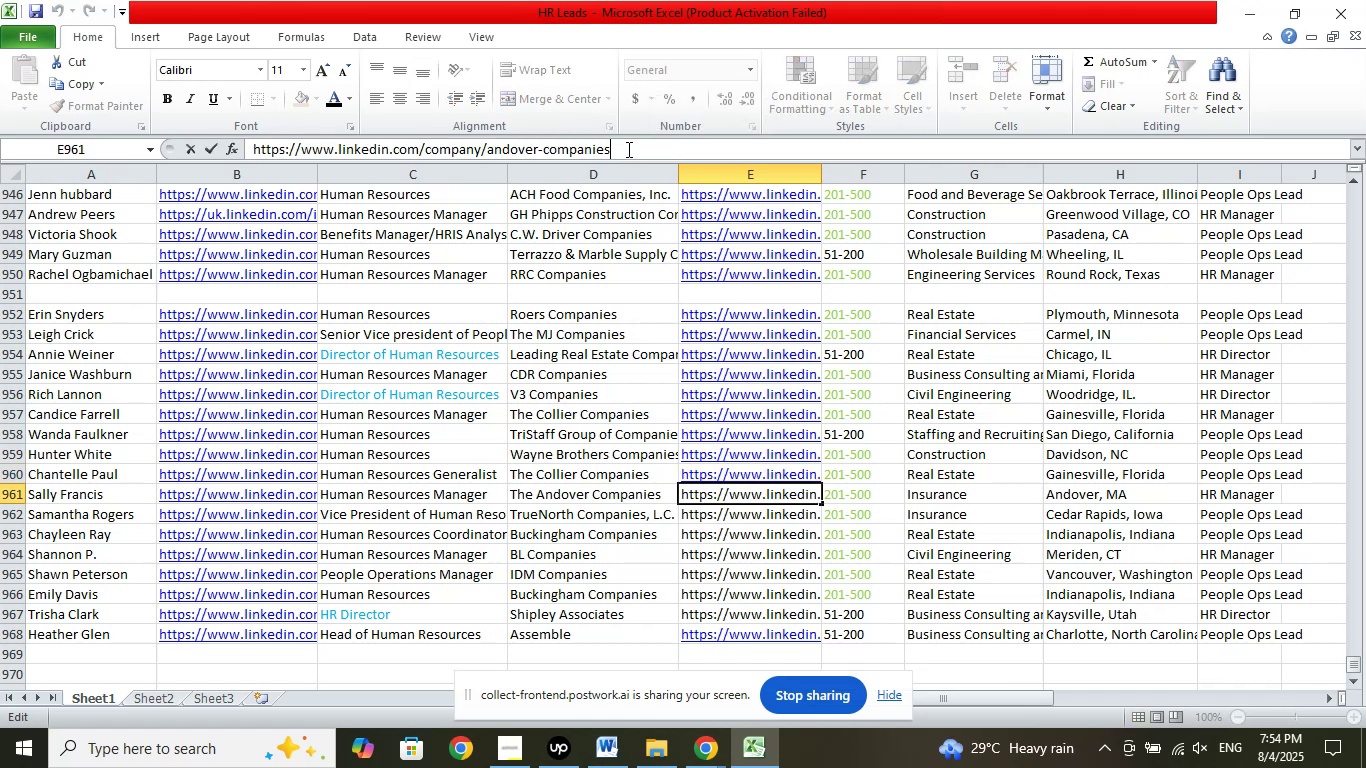 
key(NumpadDivide)
 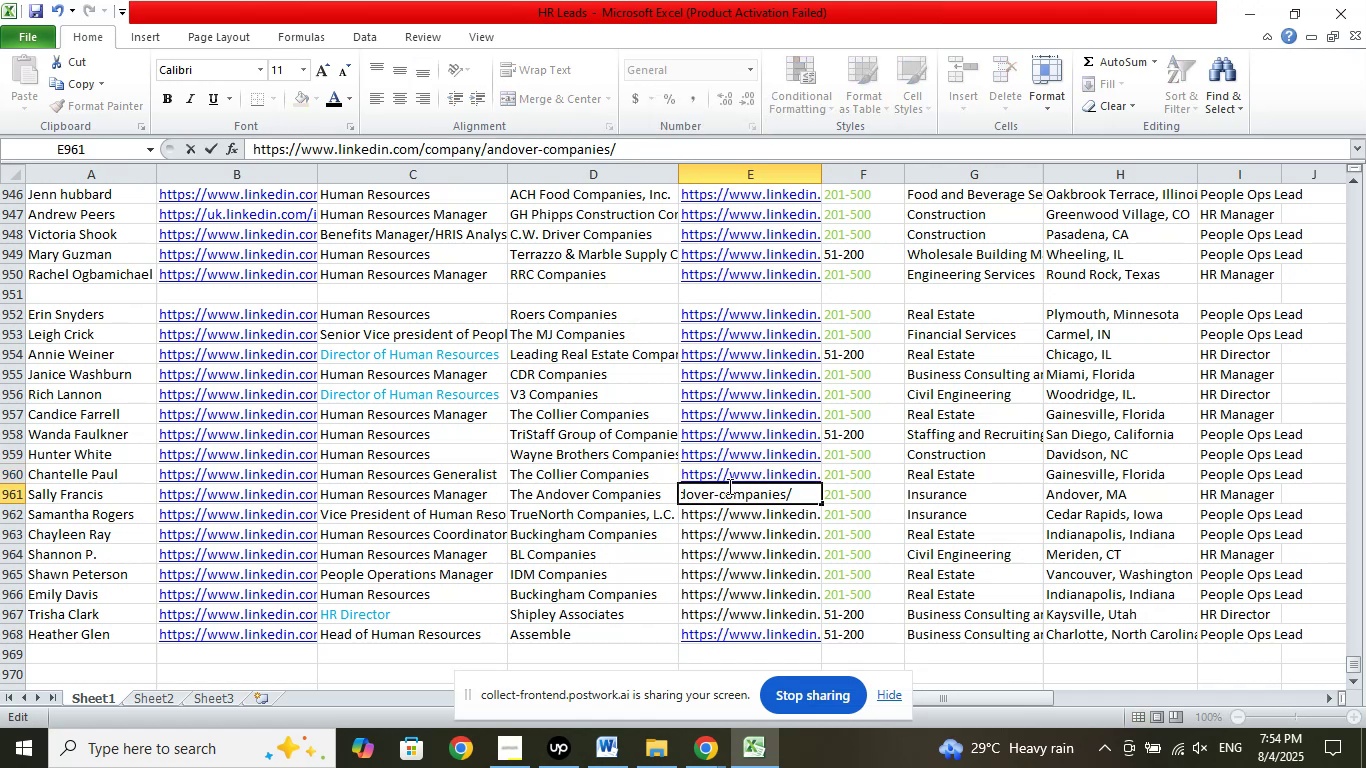 
left_click([731, 515])
 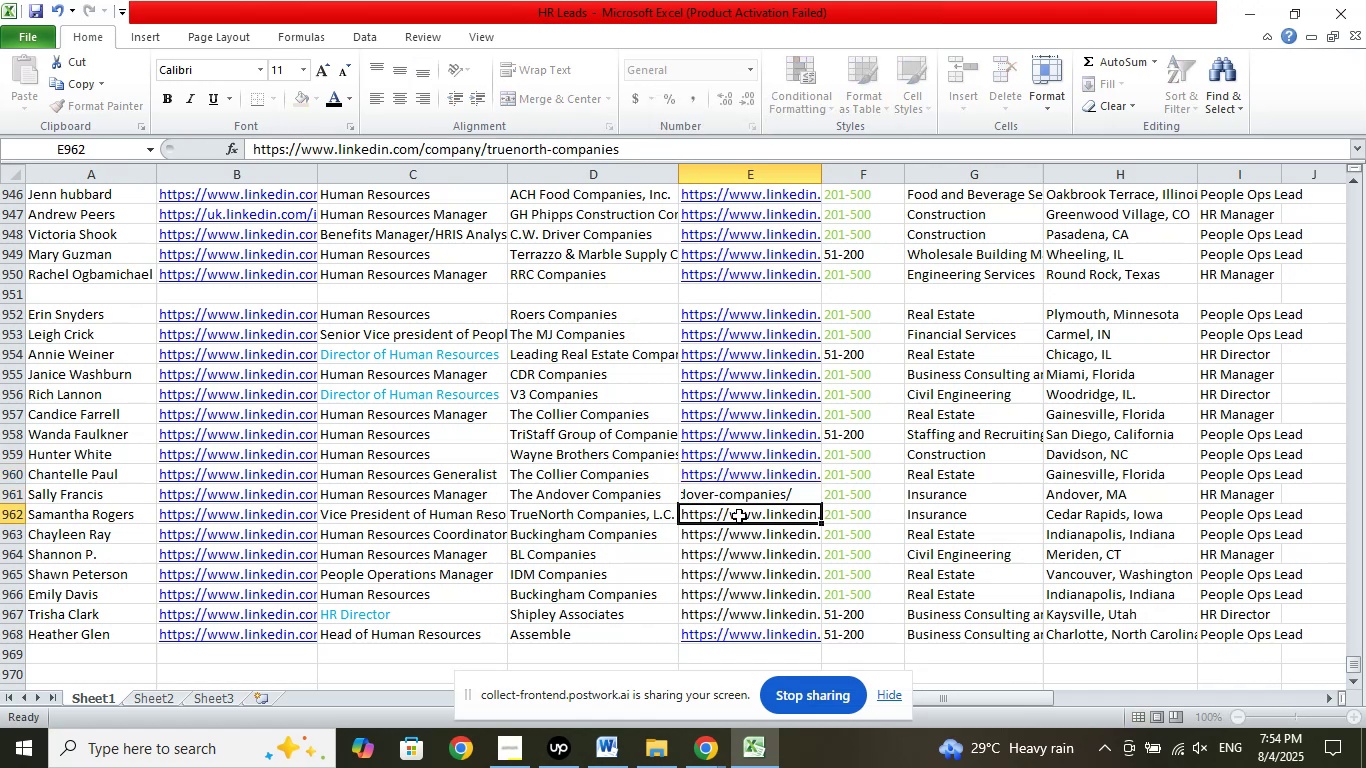 
scroll: coordinate [853, 396], scroll_direction: down, amount: 3.0
 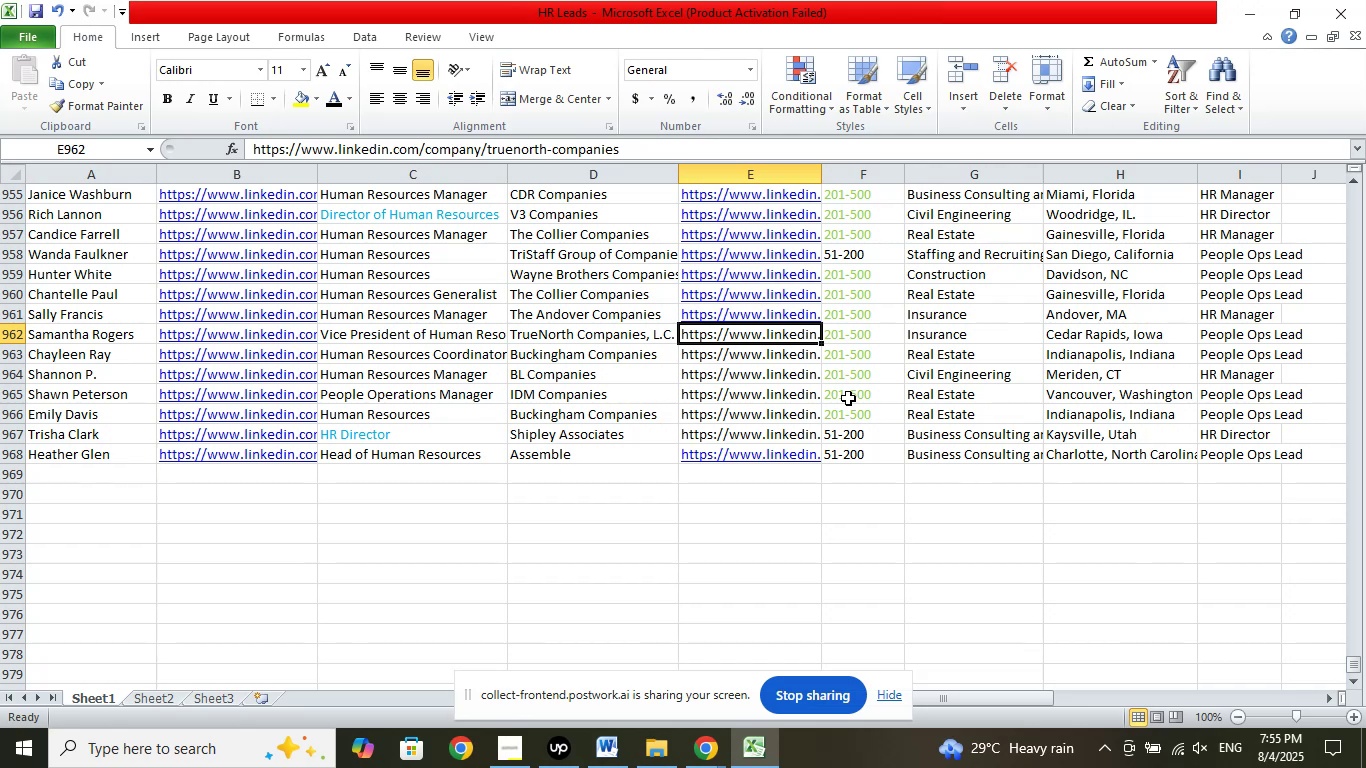 
wait(5.56)
 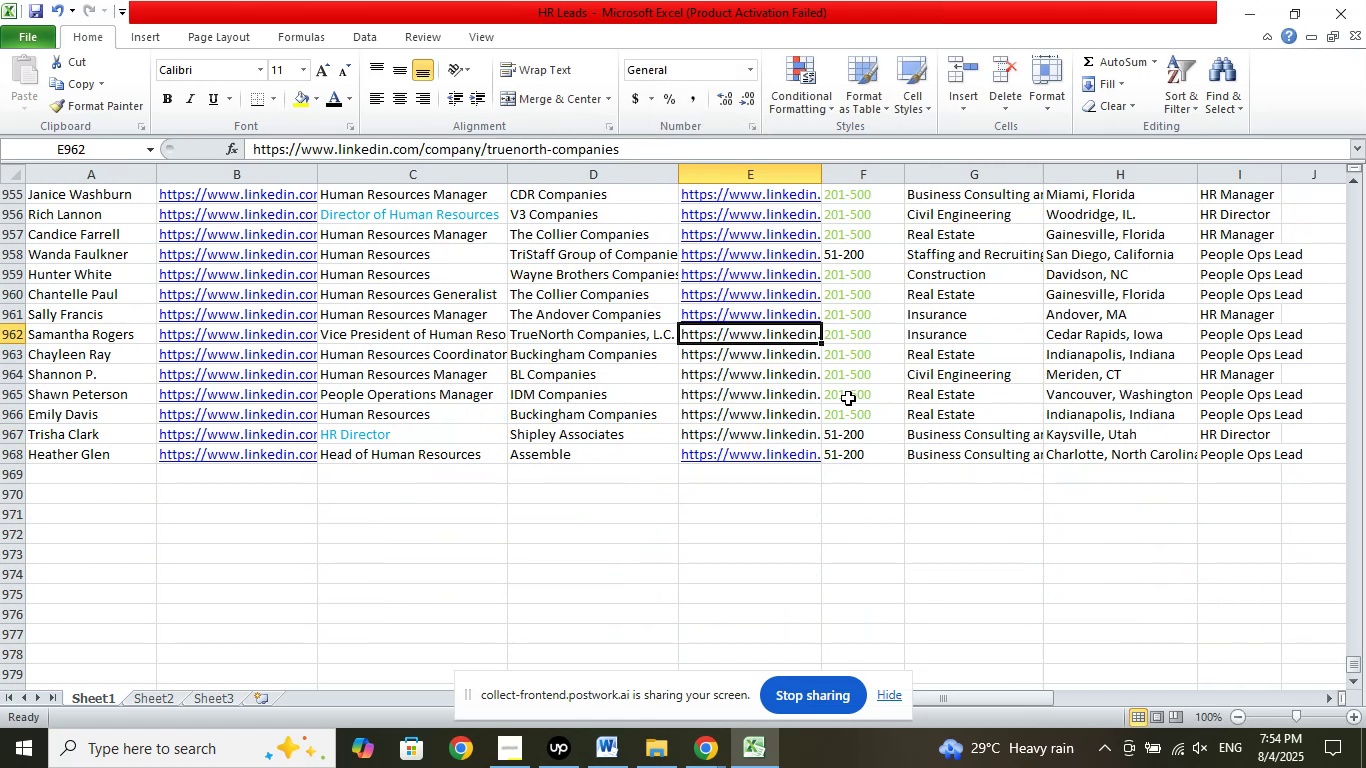 
left_click([662, 156])
 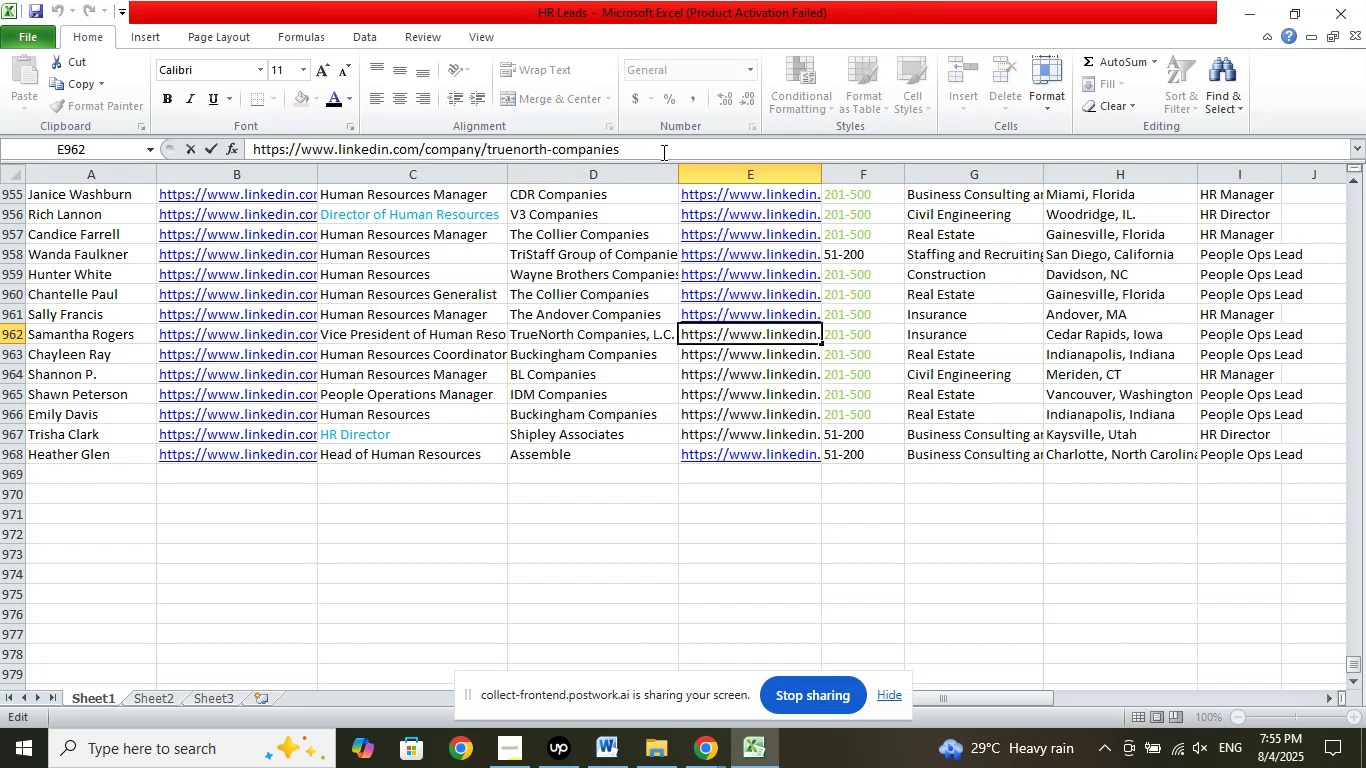 
key(NumpadDivide)
 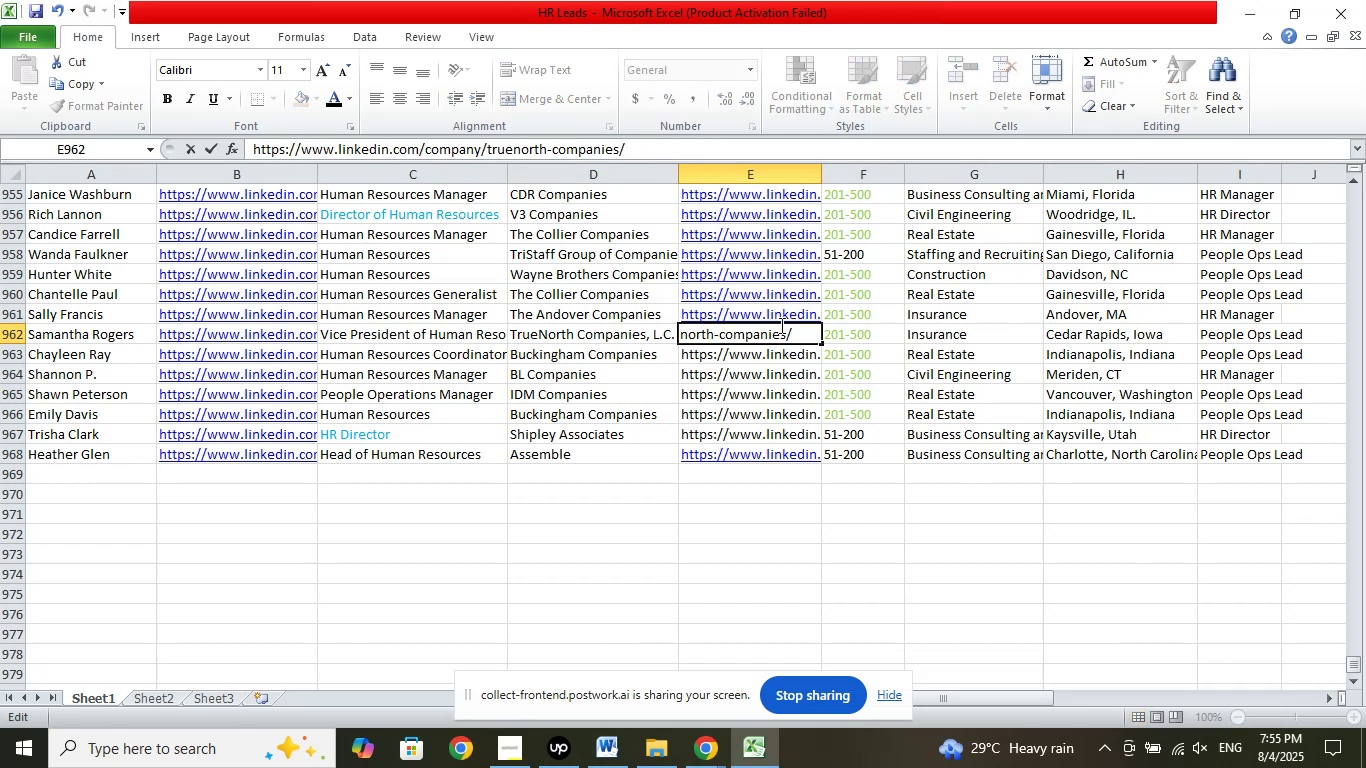 
left_click([785, 350])
 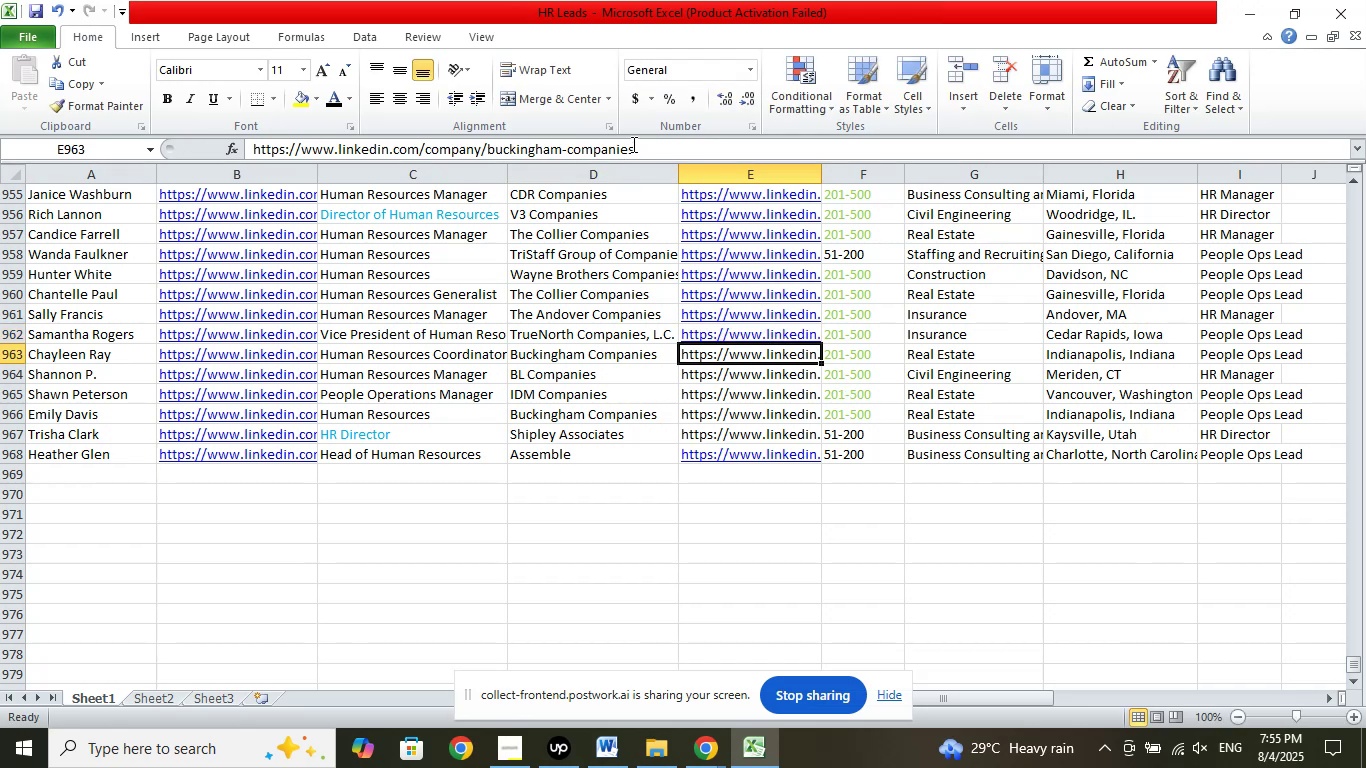 
left_click([649, 149])
 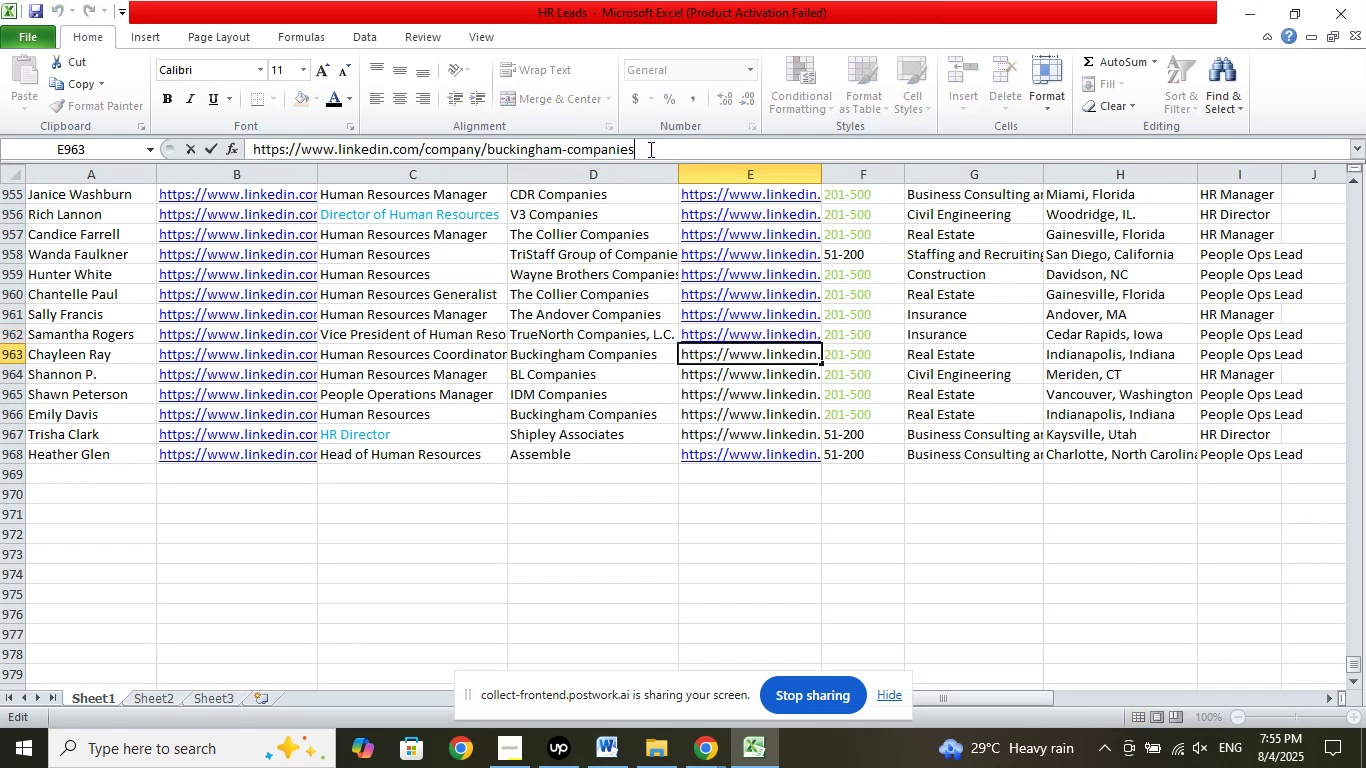 
key(NumpadDivide)
 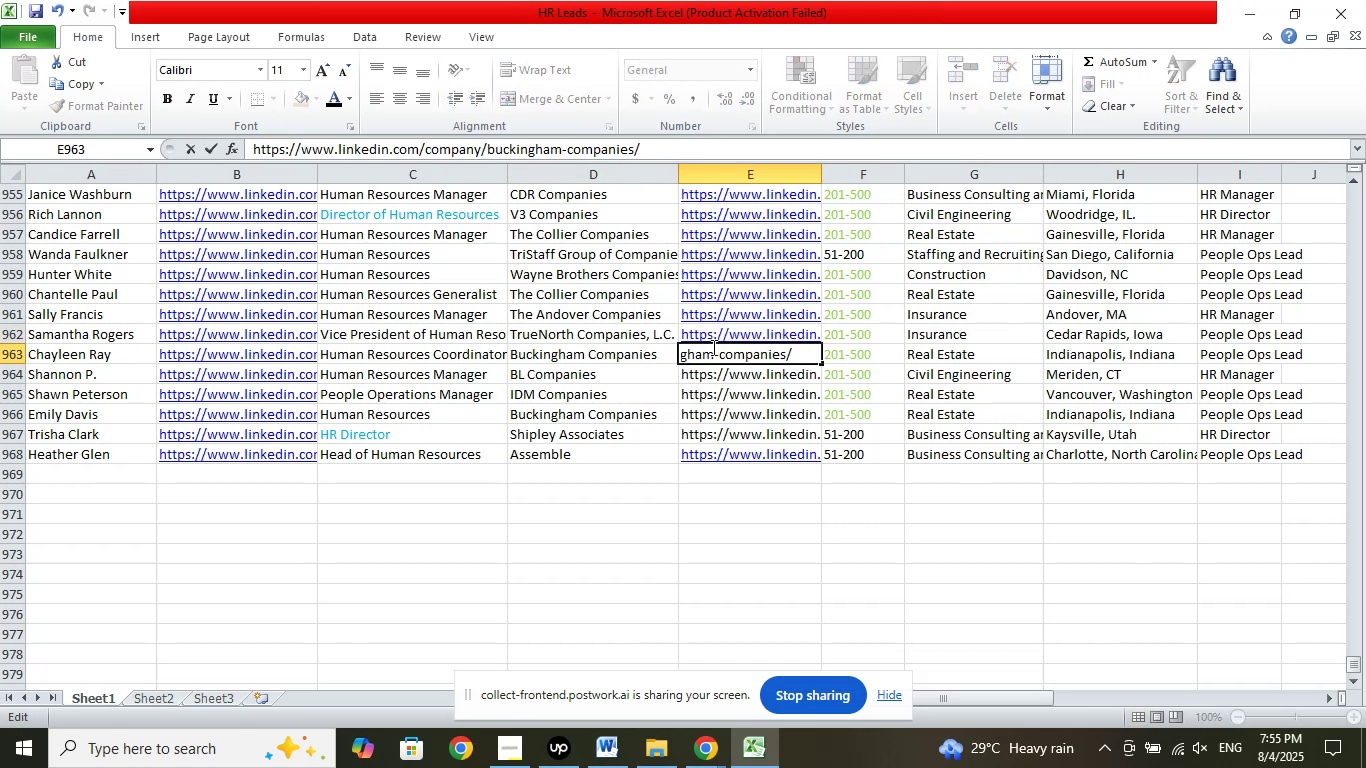 
left_click([723, 374])
 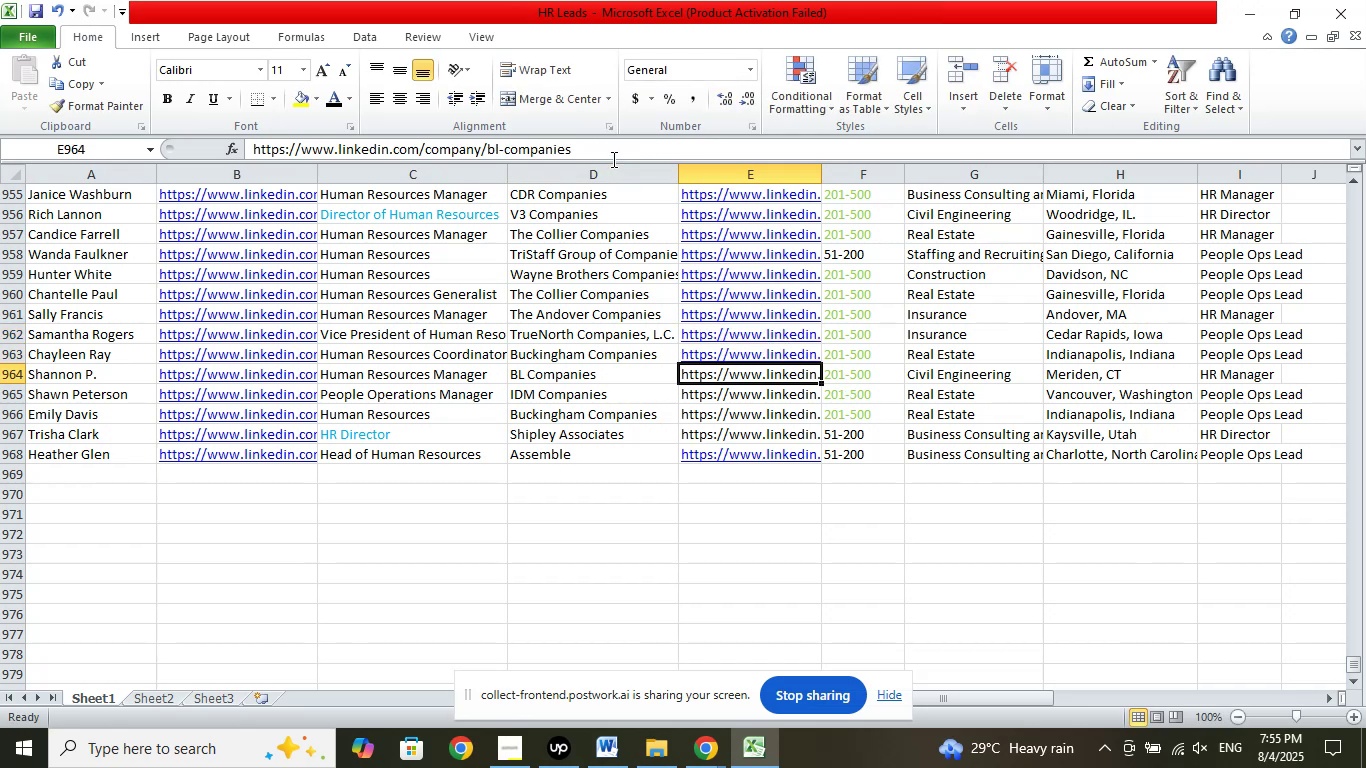 
left_click([612, 151])
 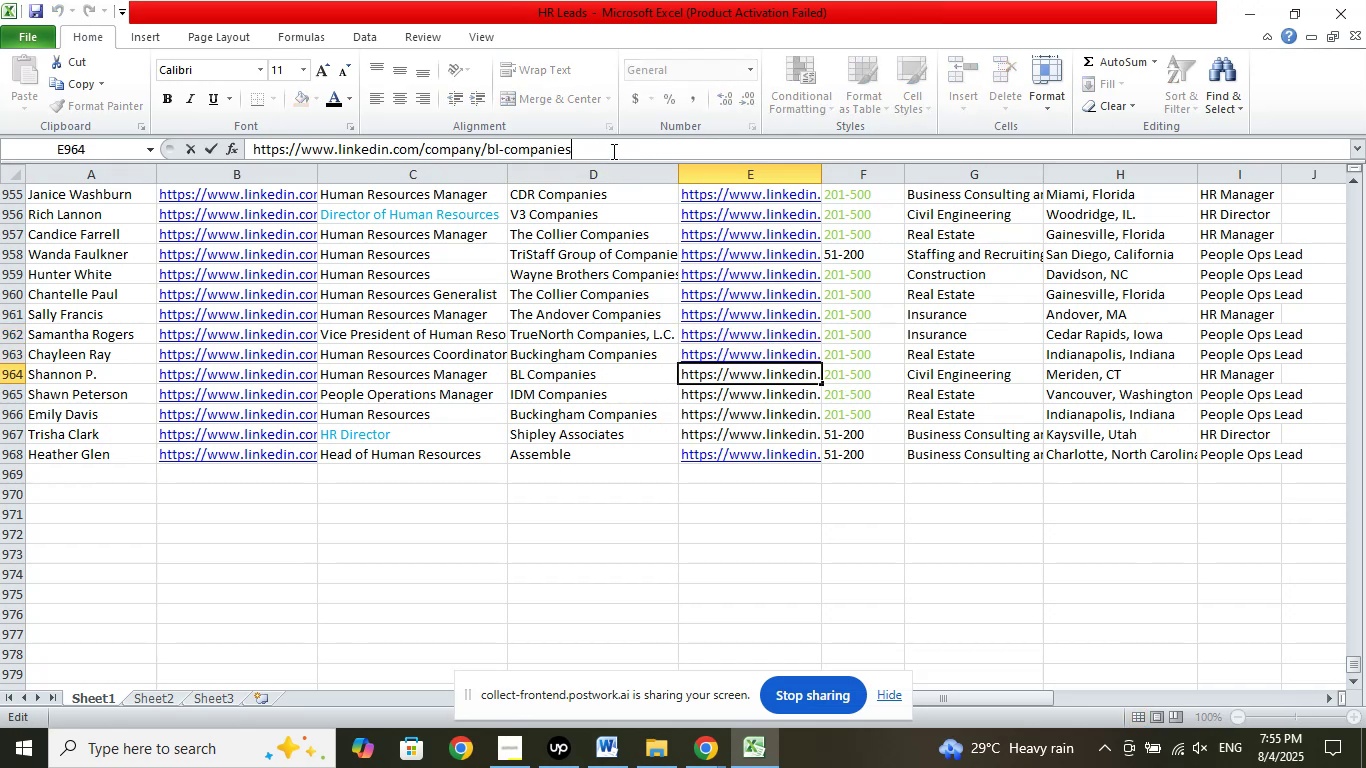 
key(NumpadDivide)
 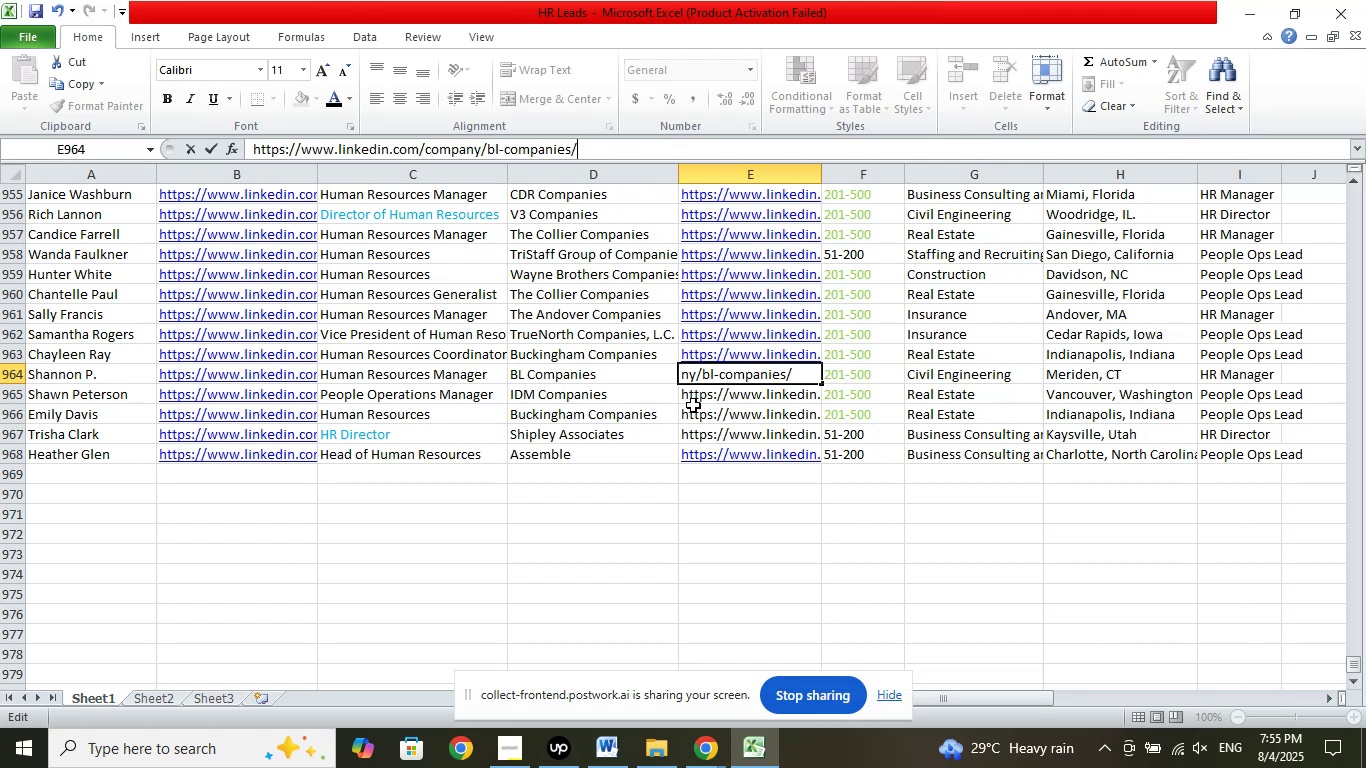 
left_click([704, 402])
 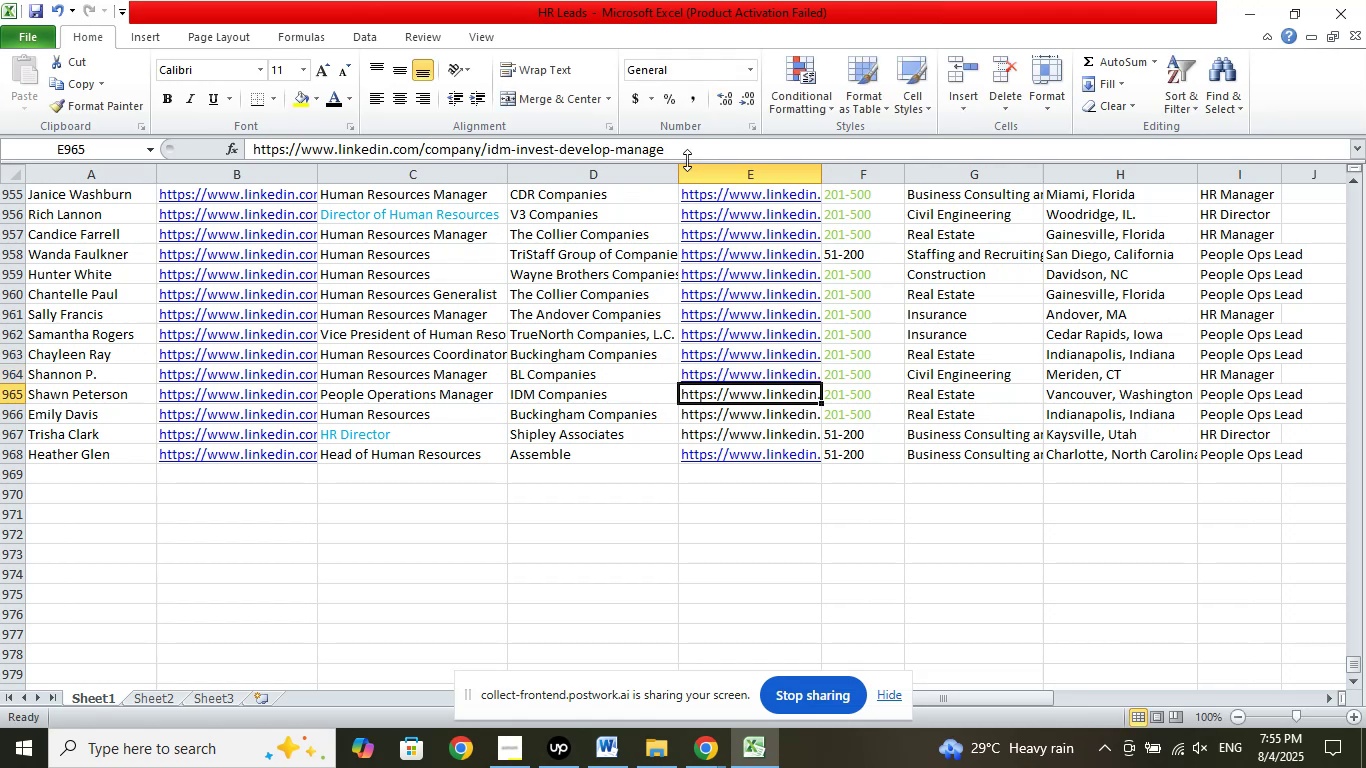 
left_click([692, 138])
 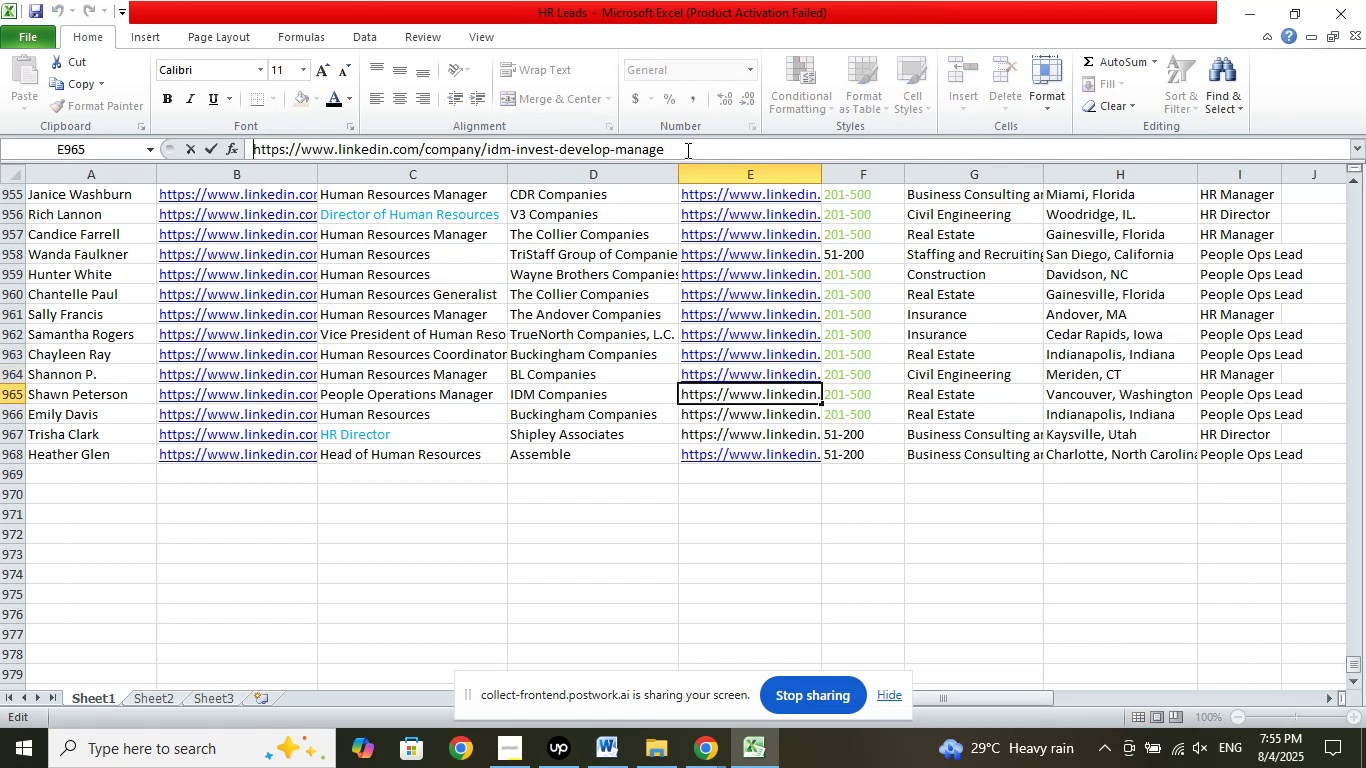 
left_click([685, 151])
 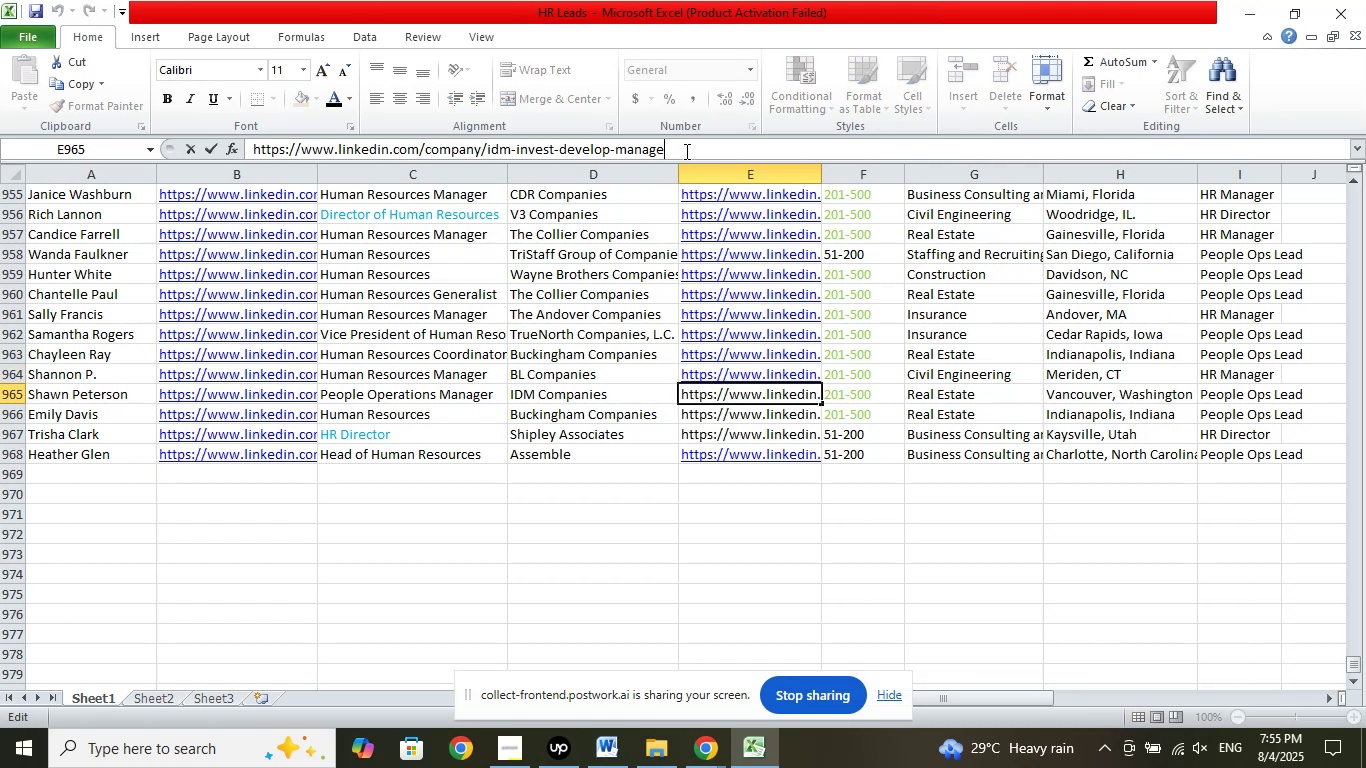 
key(NumpadDivide)
 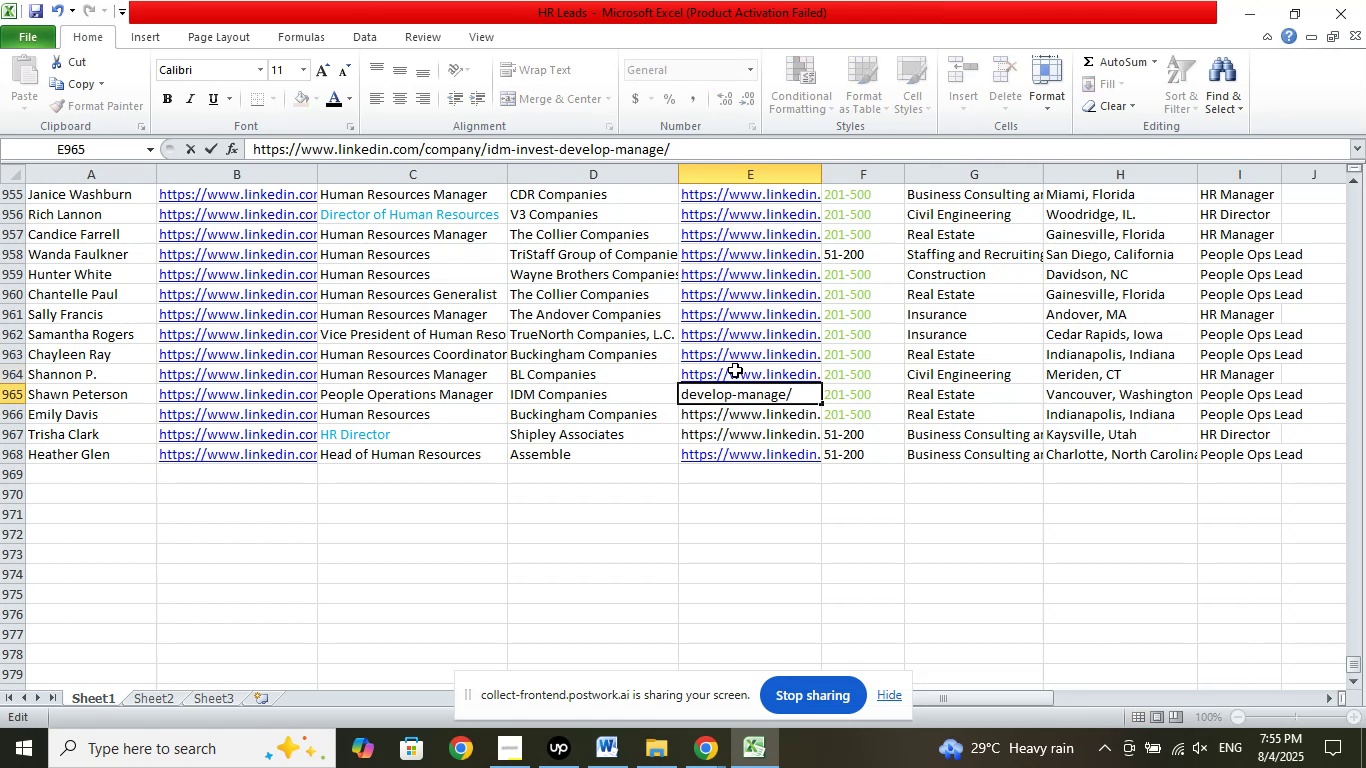 
left_click([724, 415])
 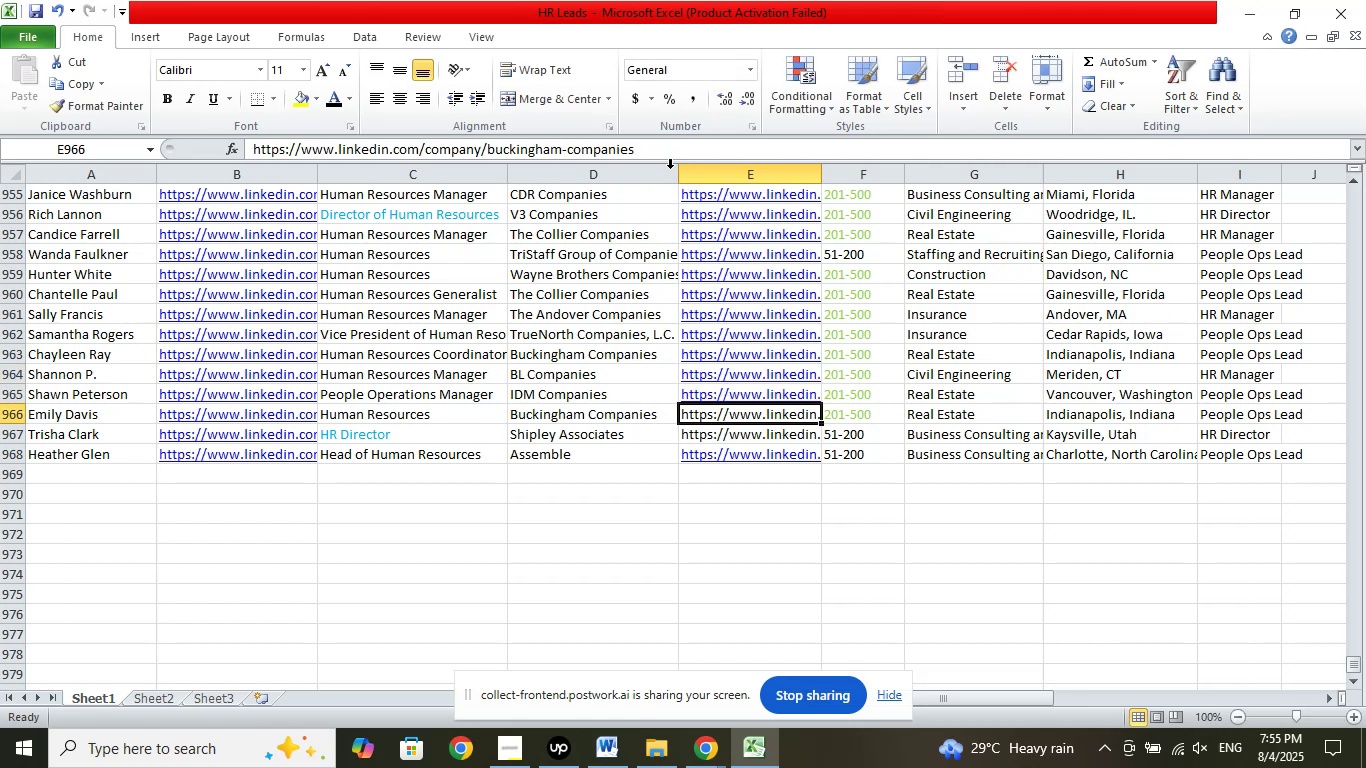 
left_click([661, 147])
 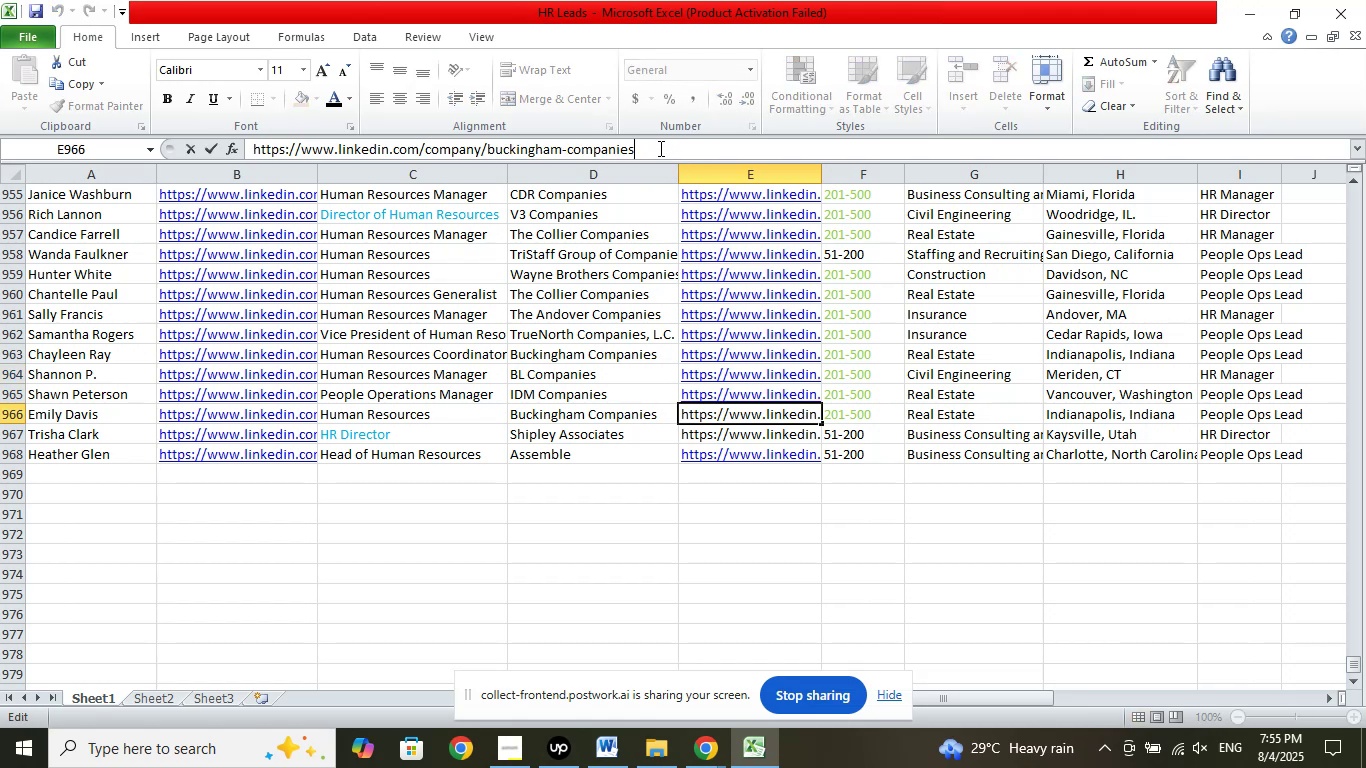 
key(NumpadDivide)
 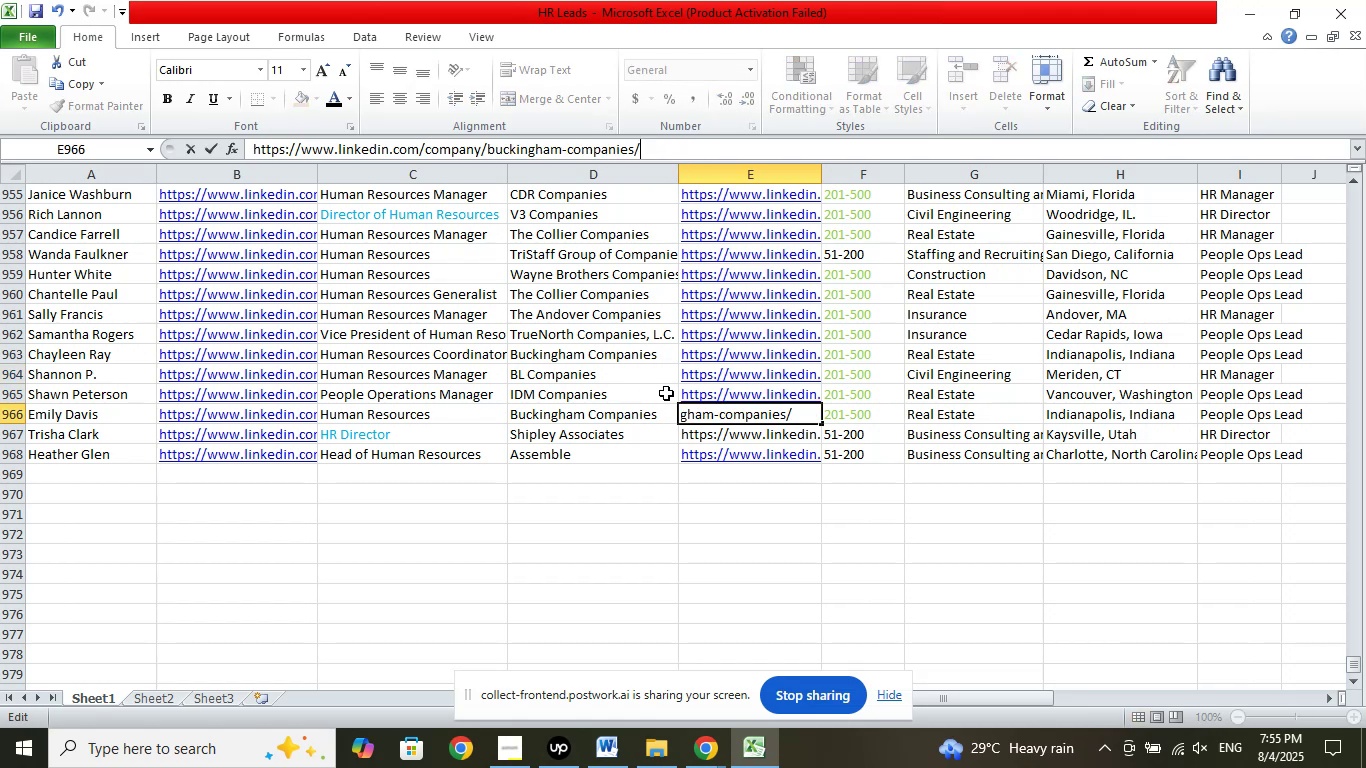 
left_click([702, 429])
 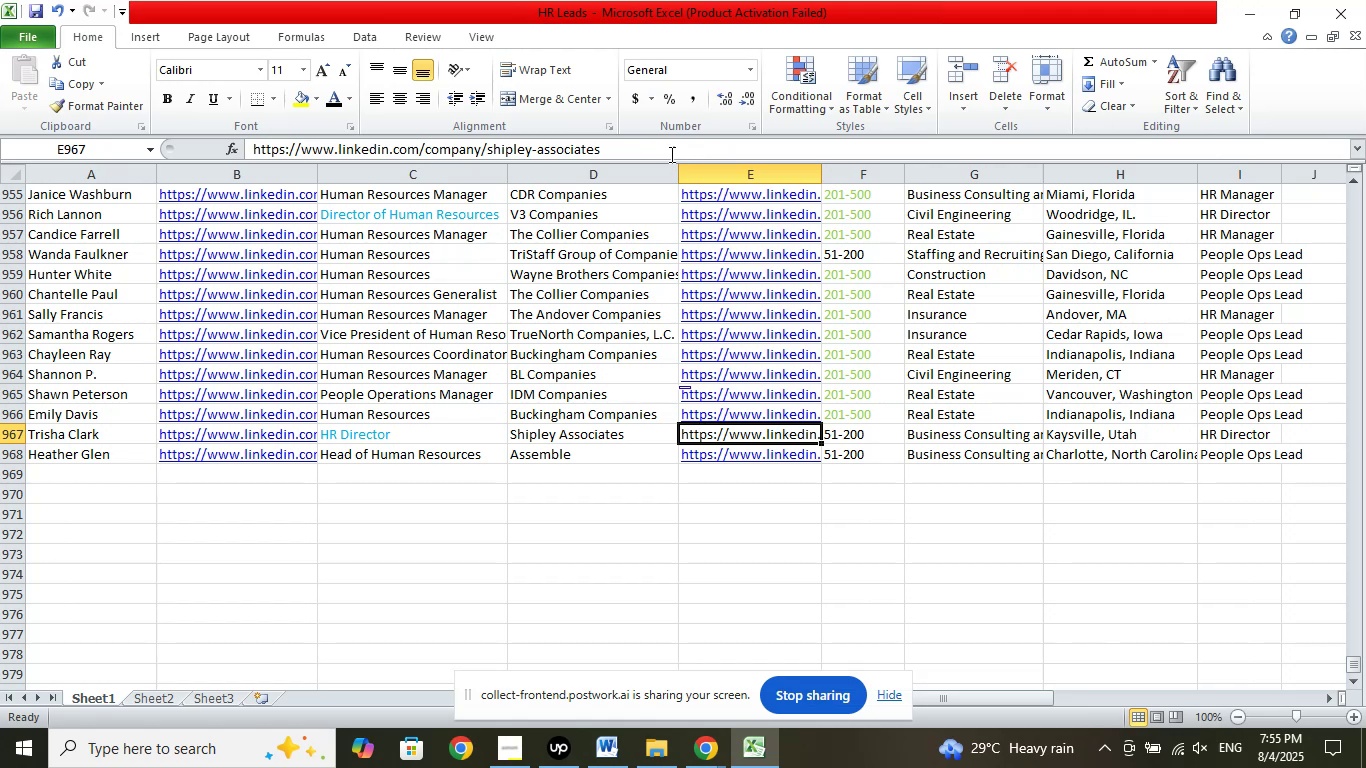 
left_click([669, 153])
 